 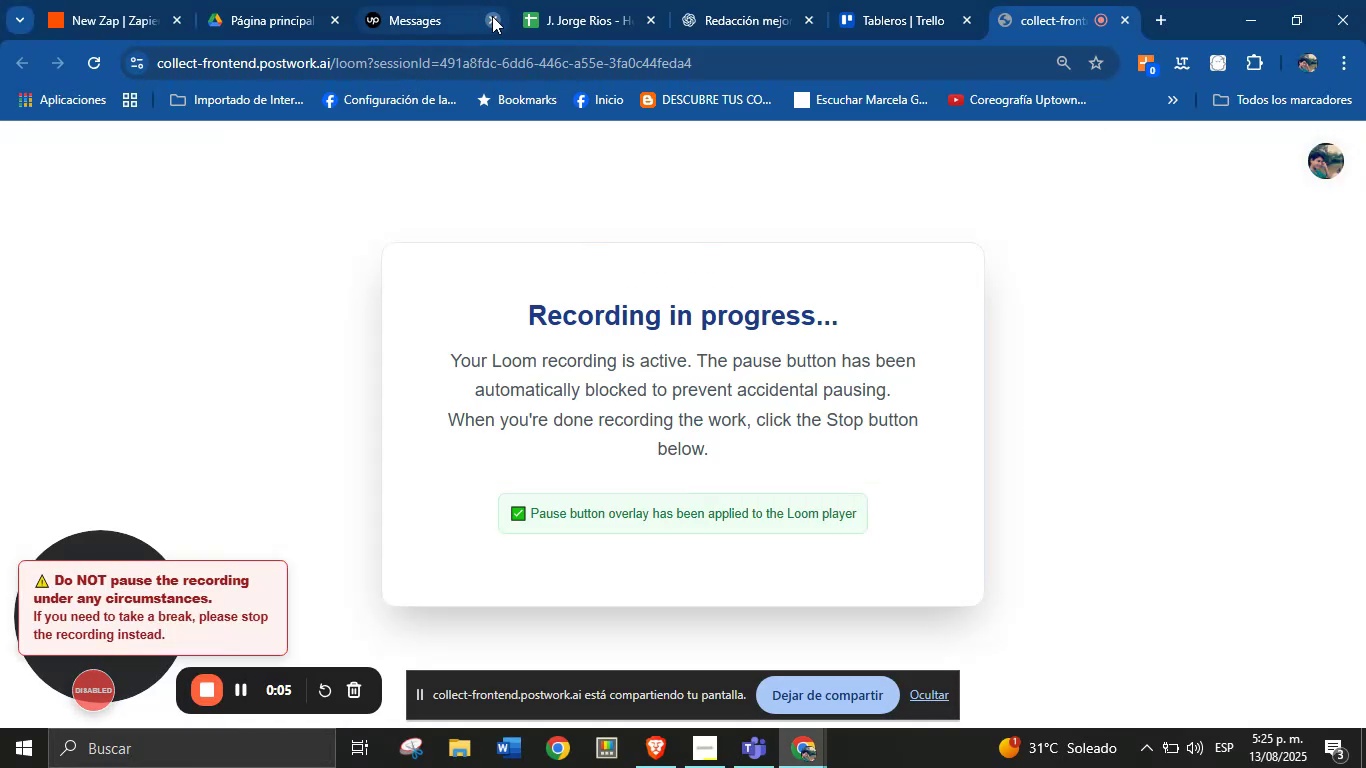 
left_click([147, 0])
 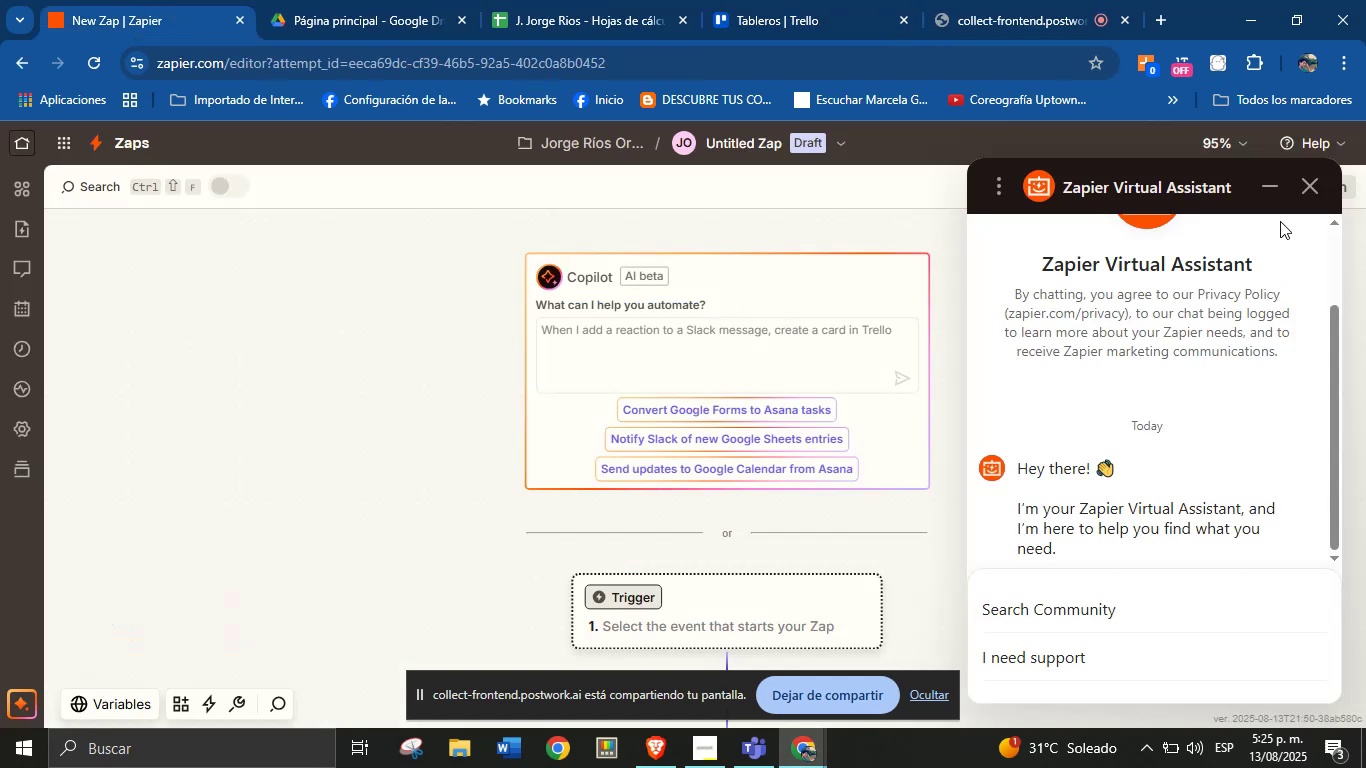 
left_click([1274, 191])
 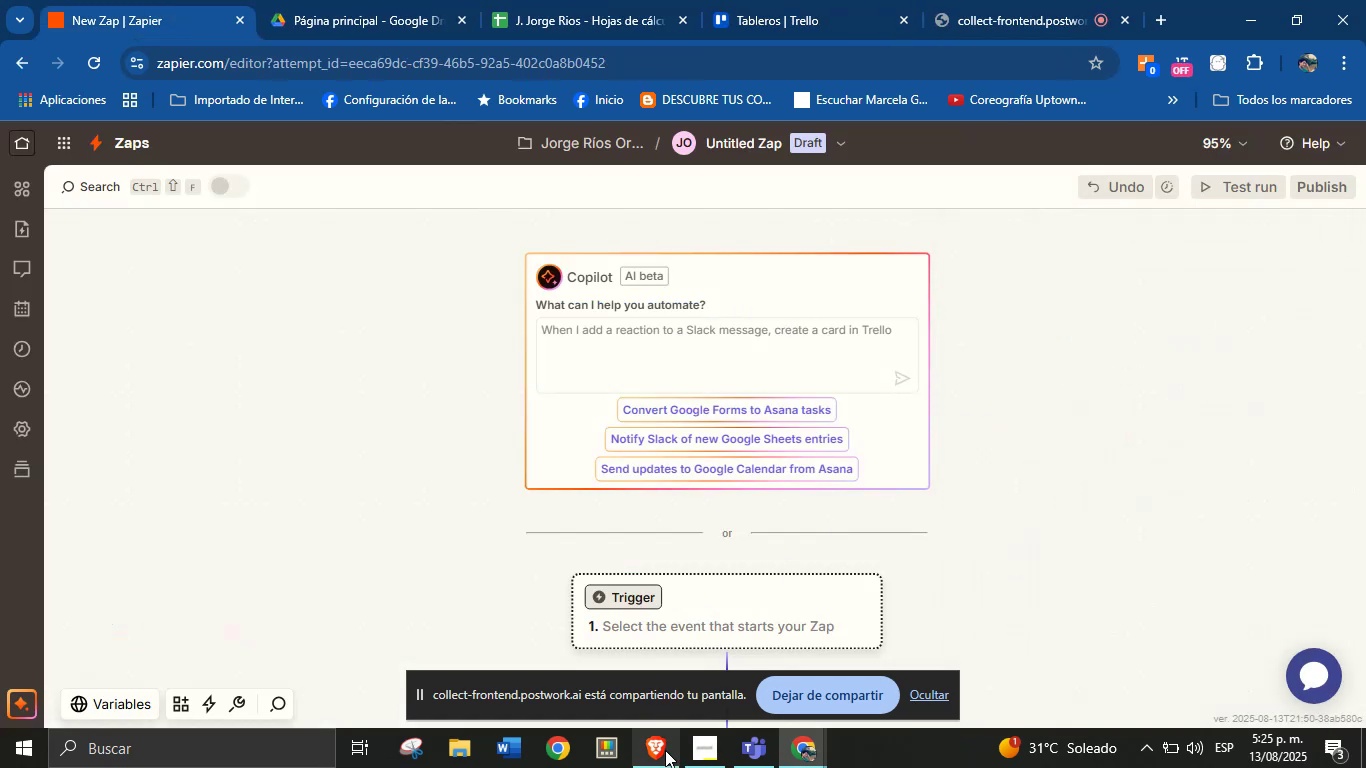 
left_click([699, 755])
 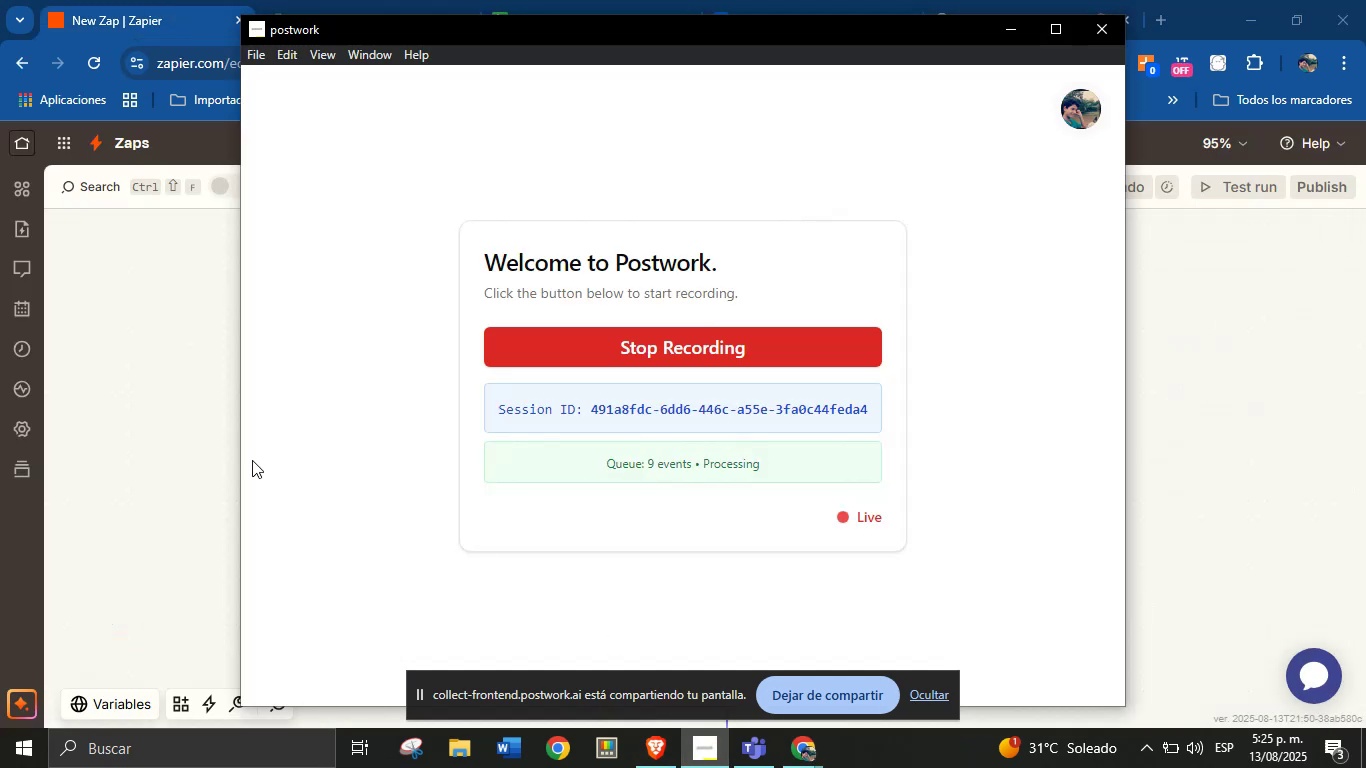 
left_click([159, 435])
 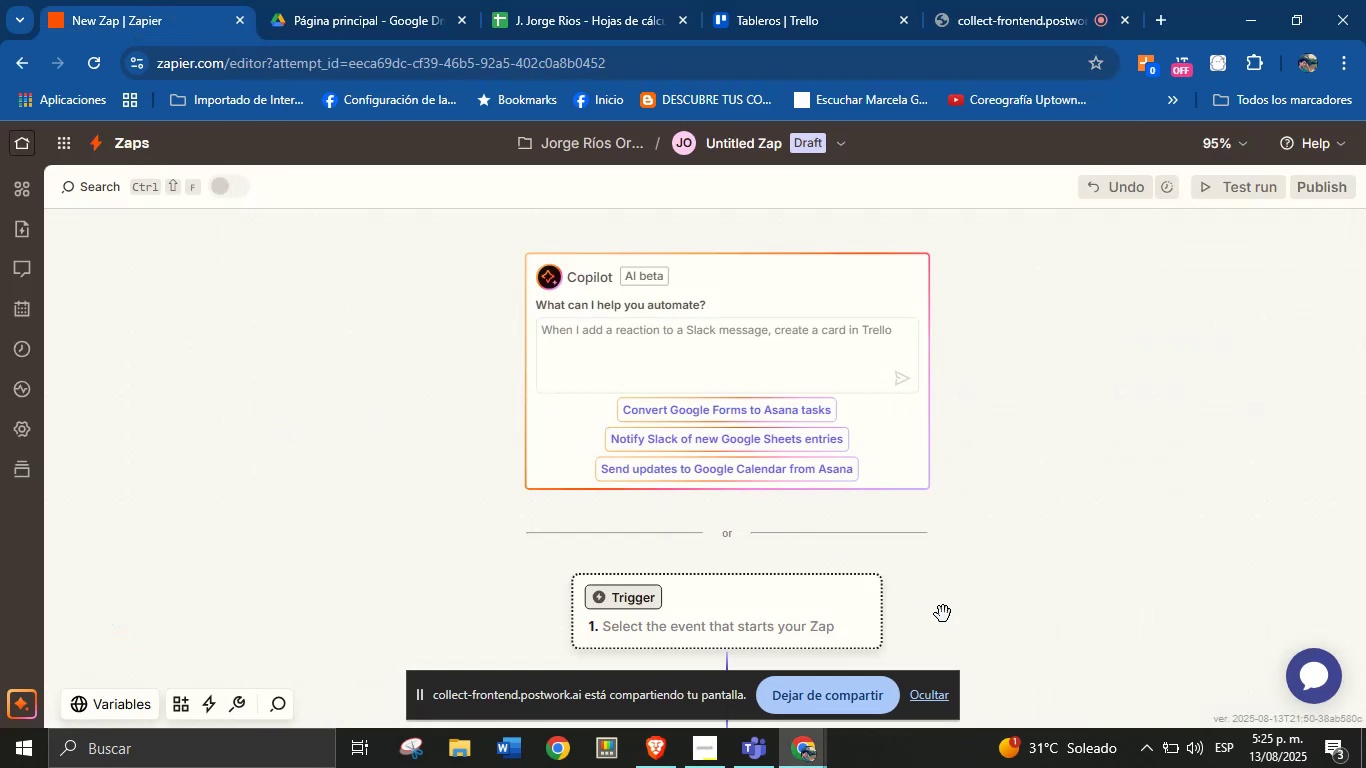 
left_click([943, 689])
 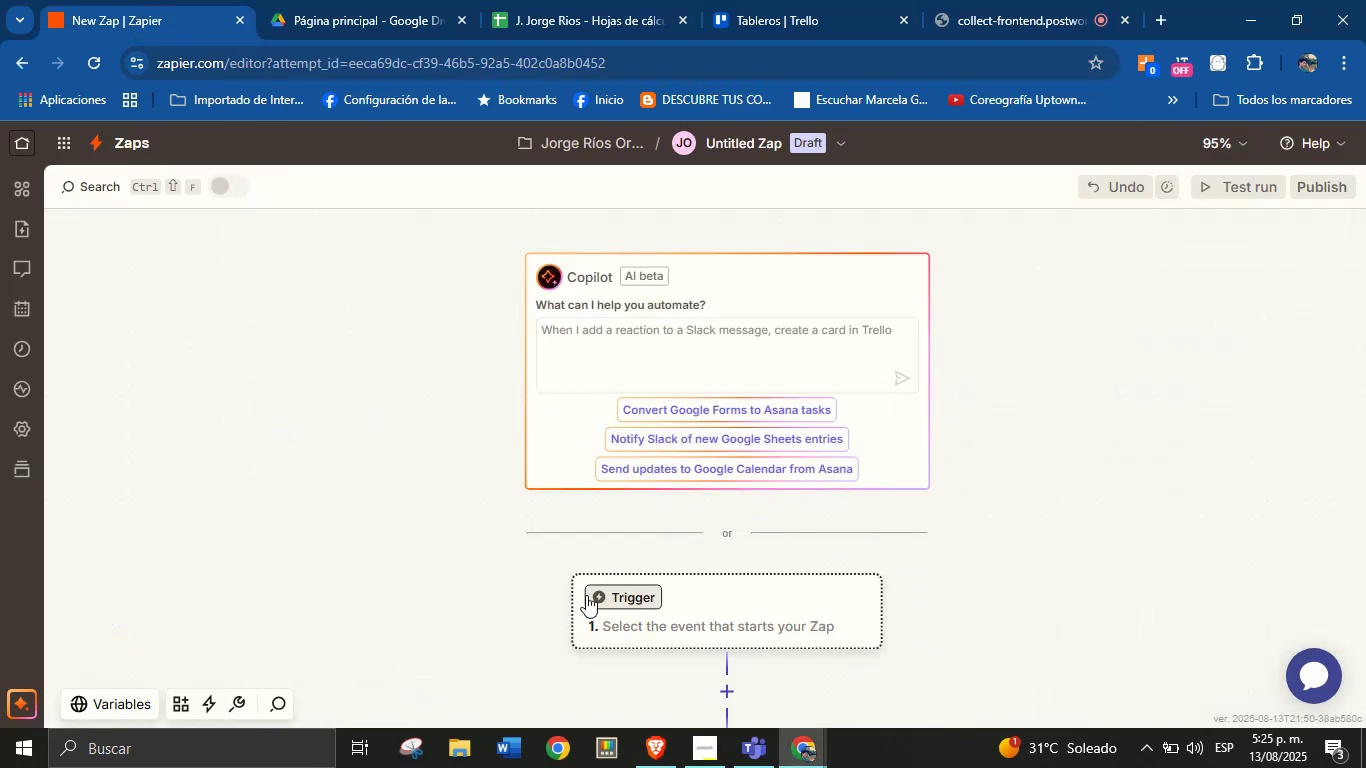 
left_click([613, 600])
 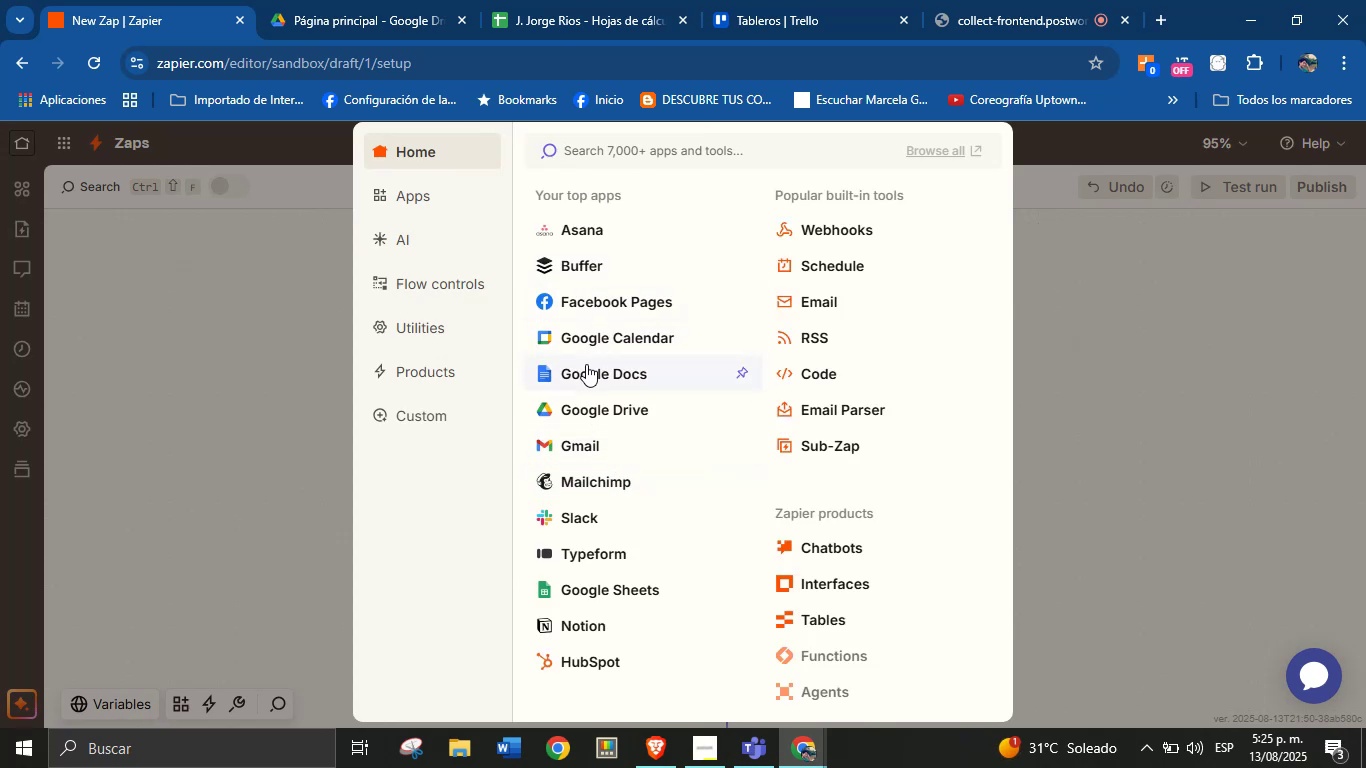 
wait(13.98)
 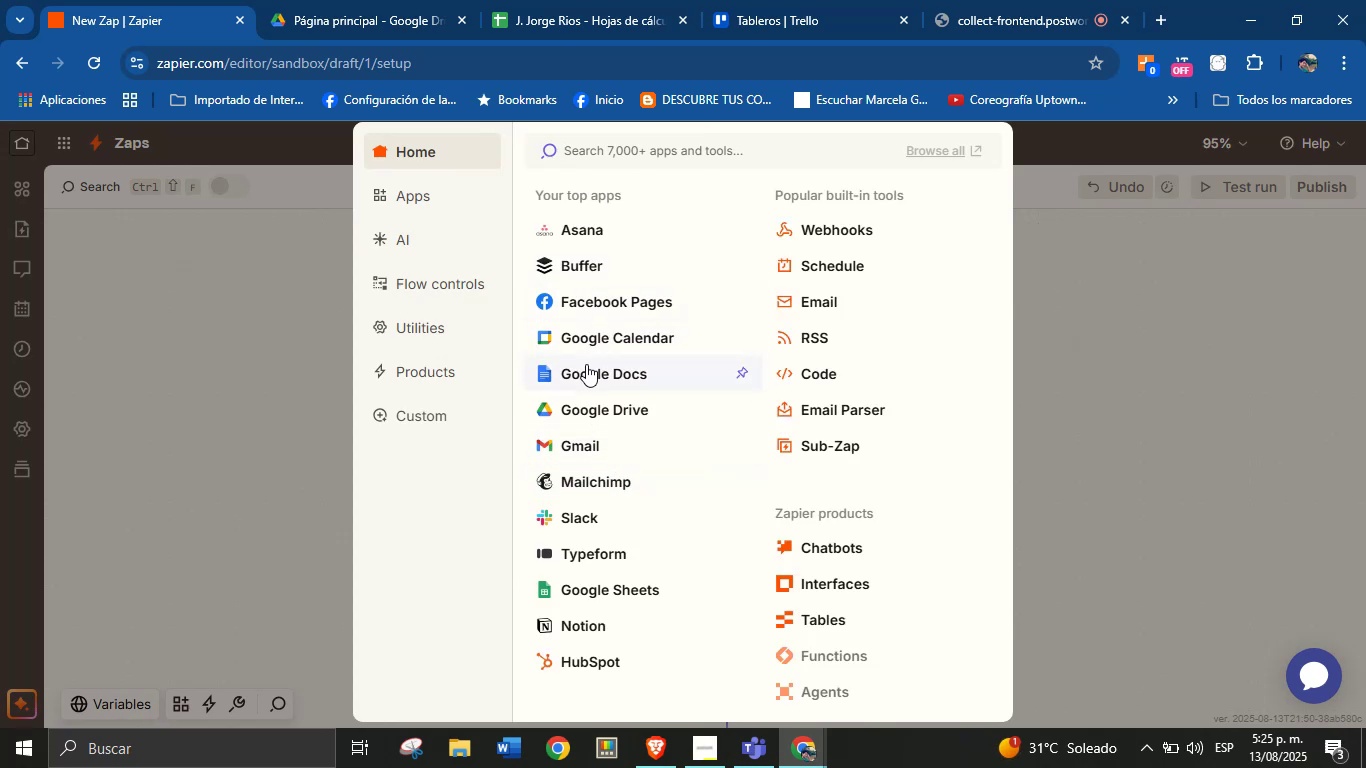 
left_click([610, 580])
 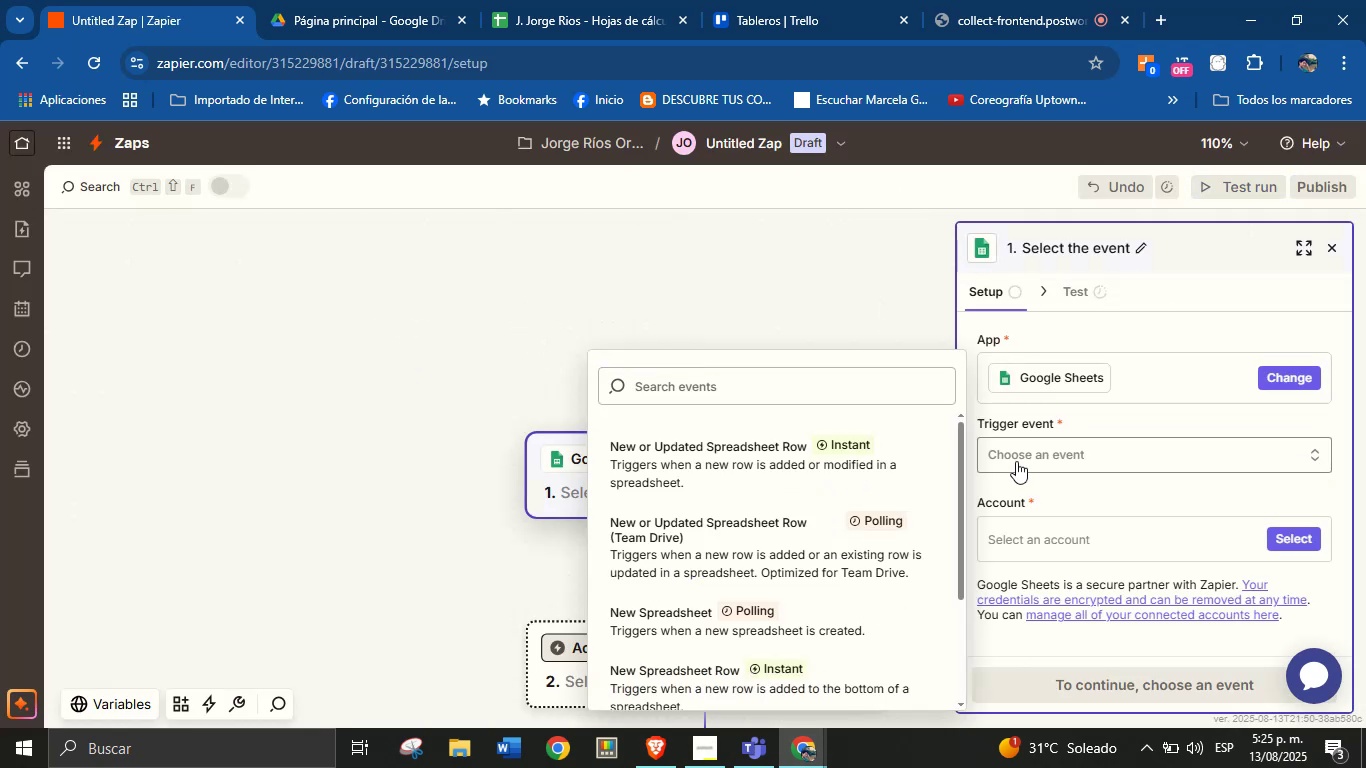 
wait(5.54)
 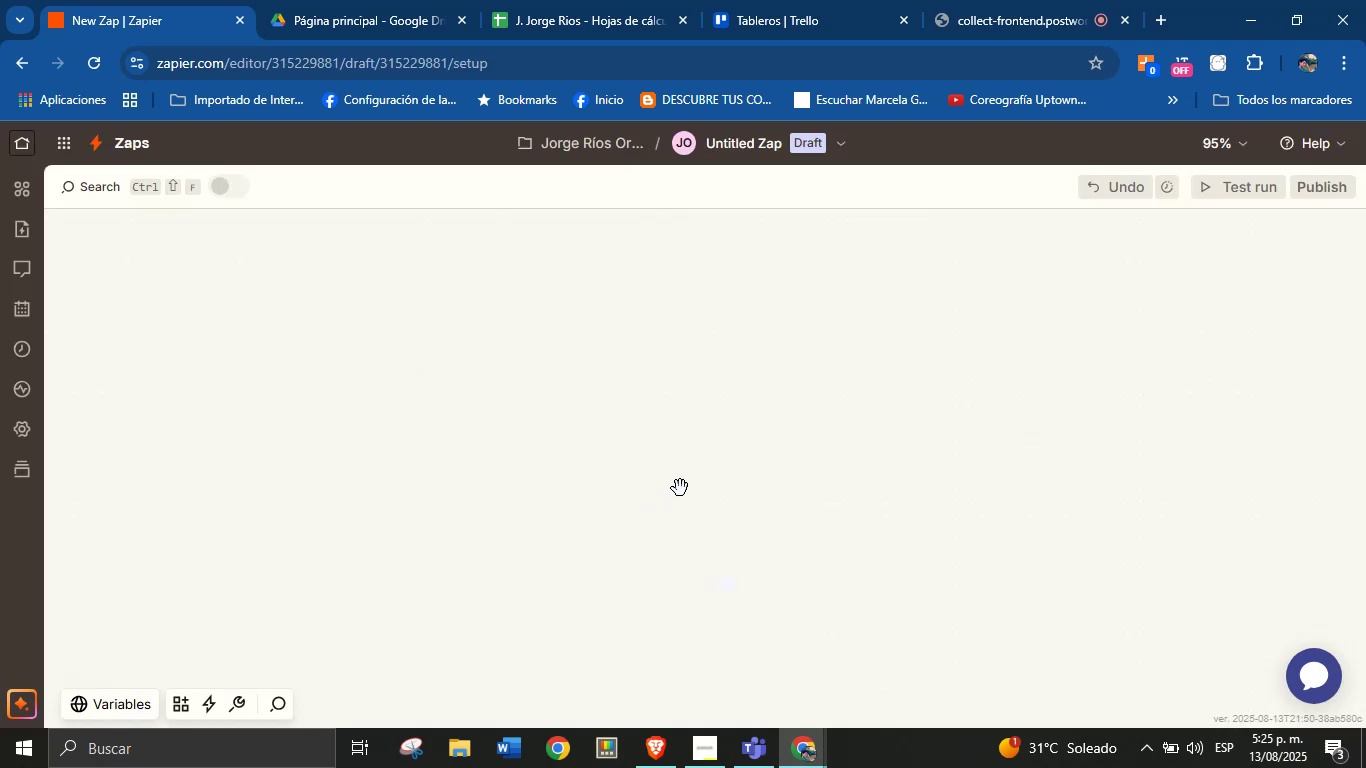 
left_click([769, 466])
 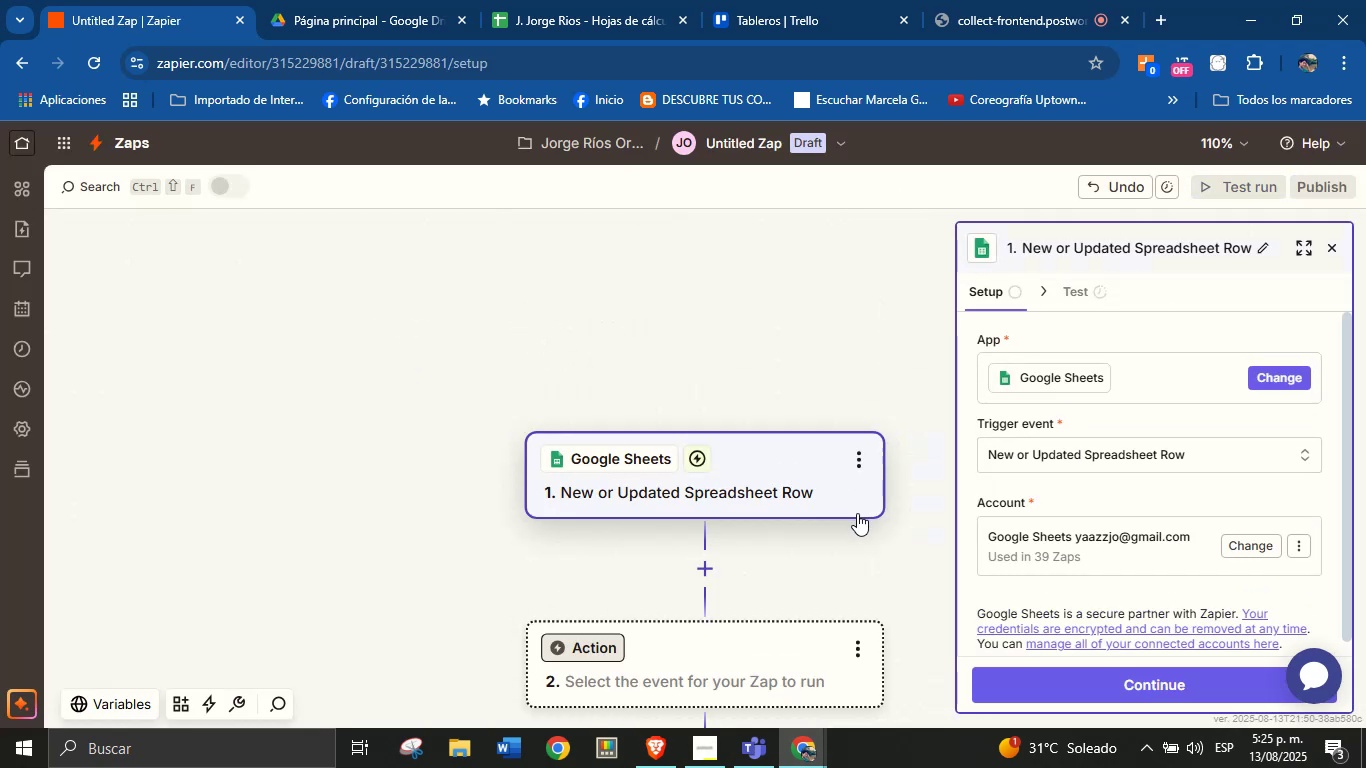 
left_click_drag(start_coordinate=[891, 584], to_coordinate=[860, 511])
 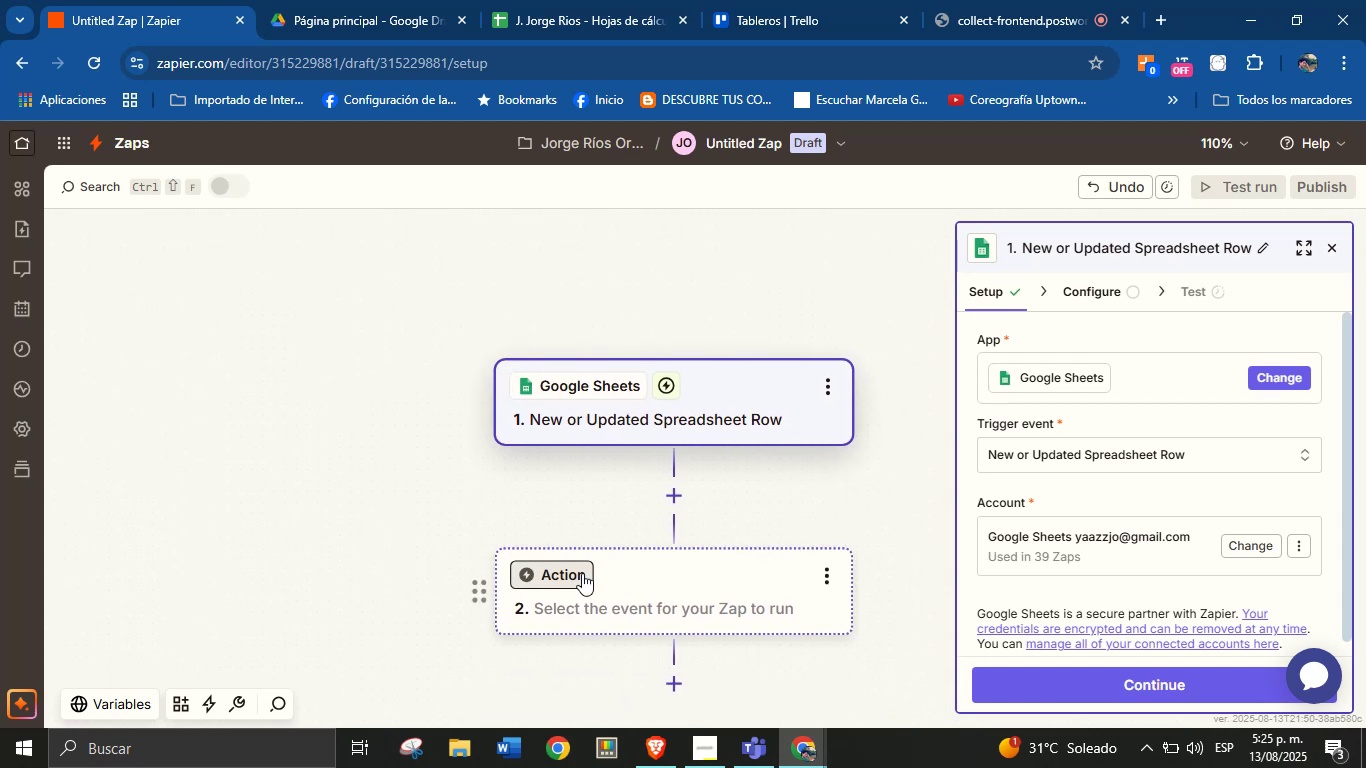 
left_click([576, 574])
 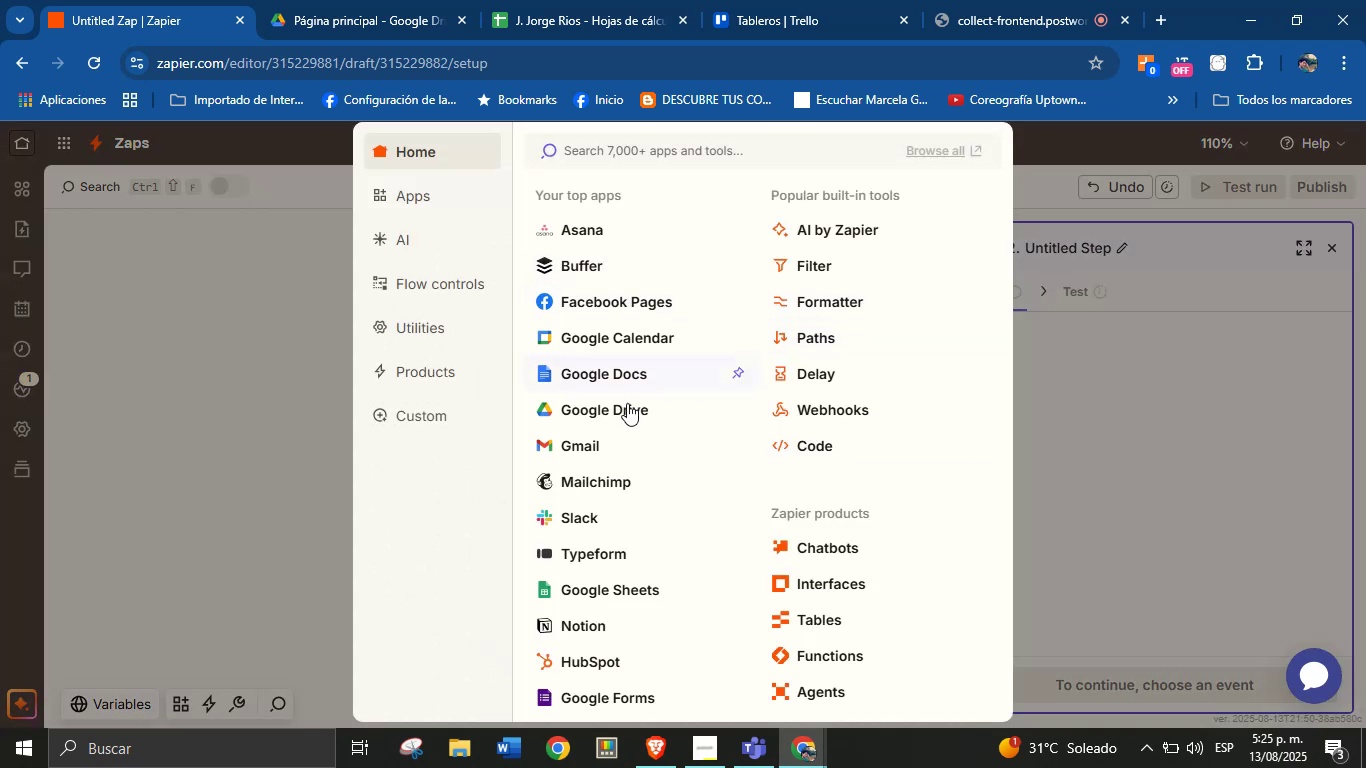 
scroll: coordinate [591, 504], scroll_direction: down, amount: 1.0
 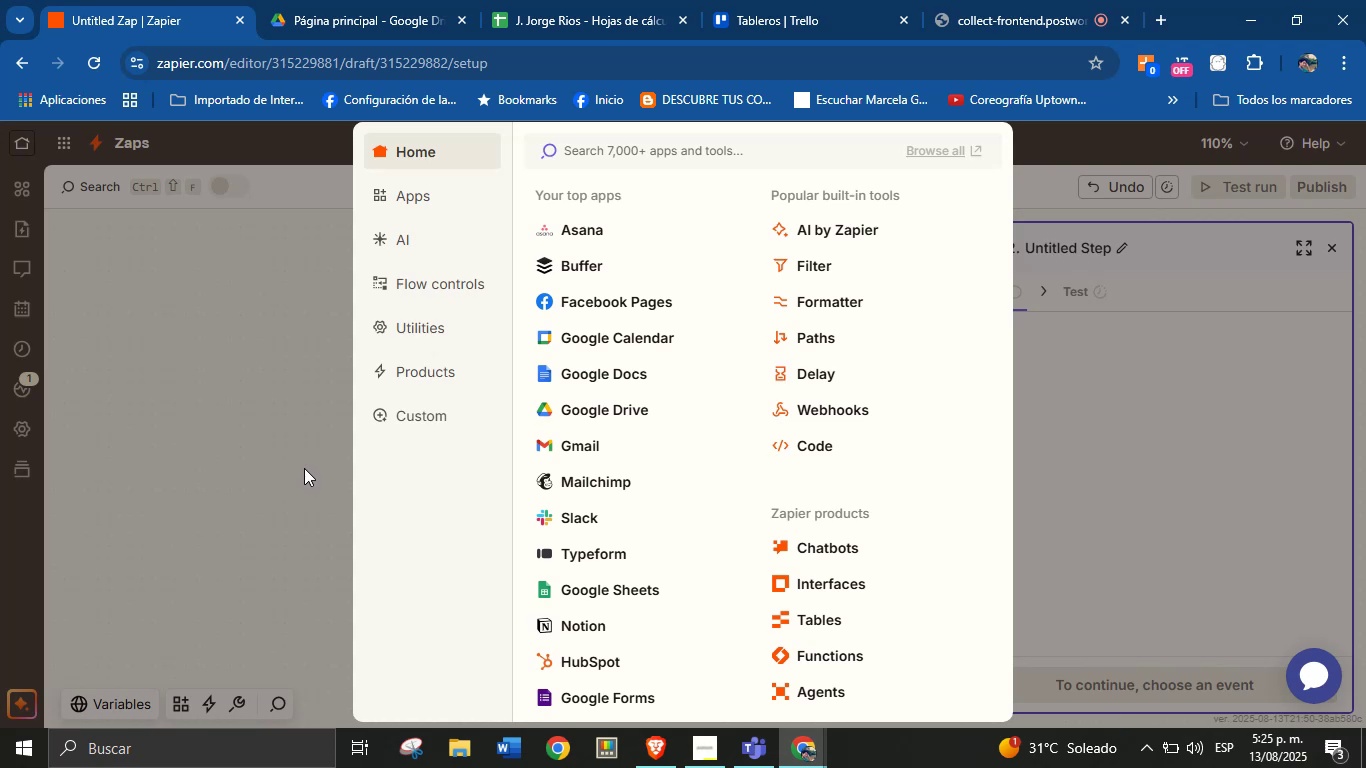 
wait(12.65)
 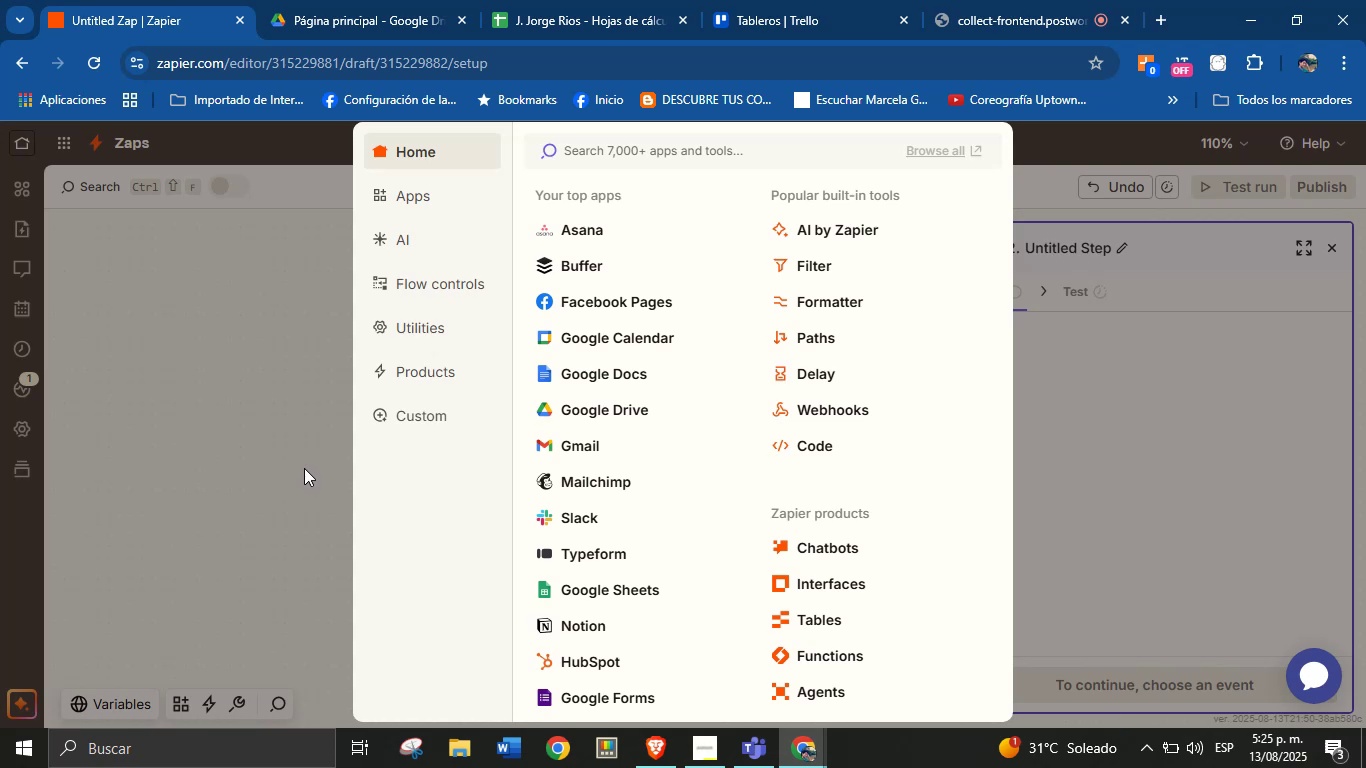 
left_click([582, 232])
 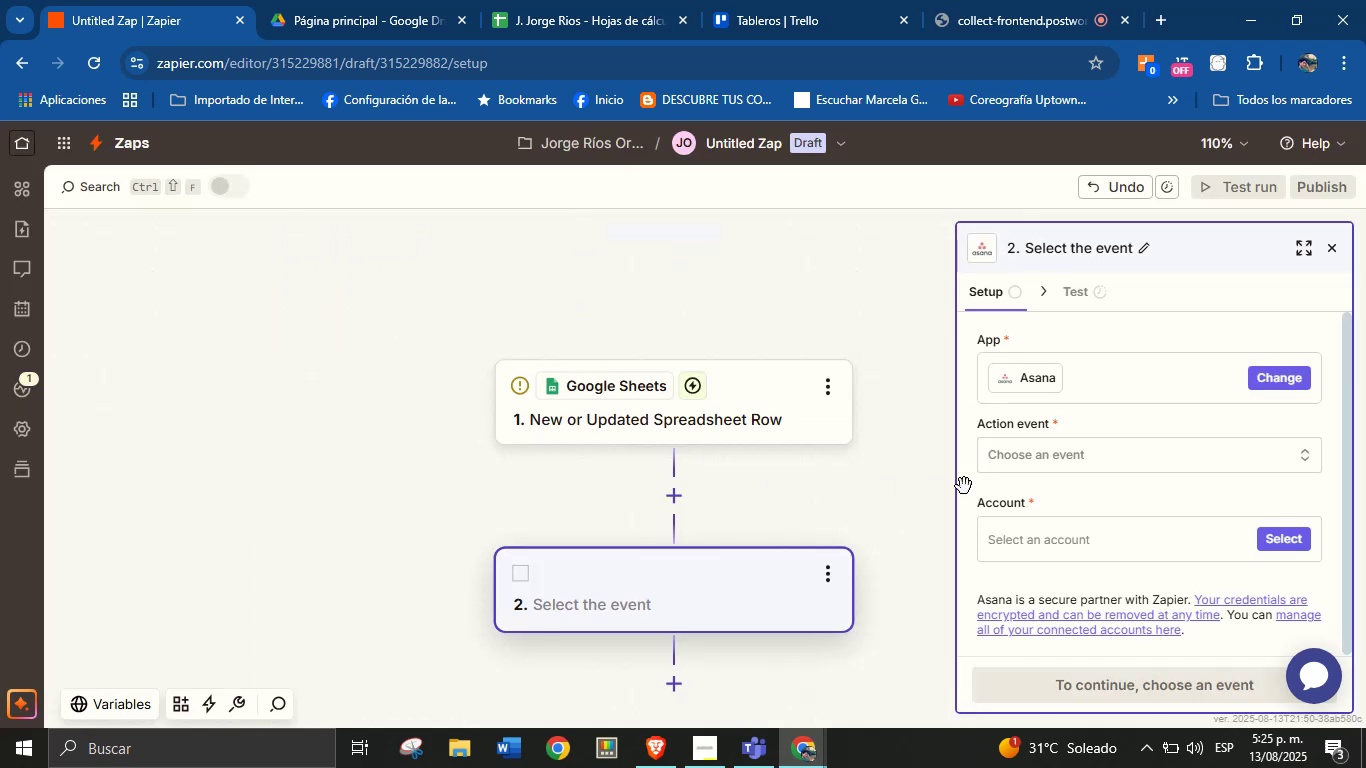 
left_click([1037, 458])
 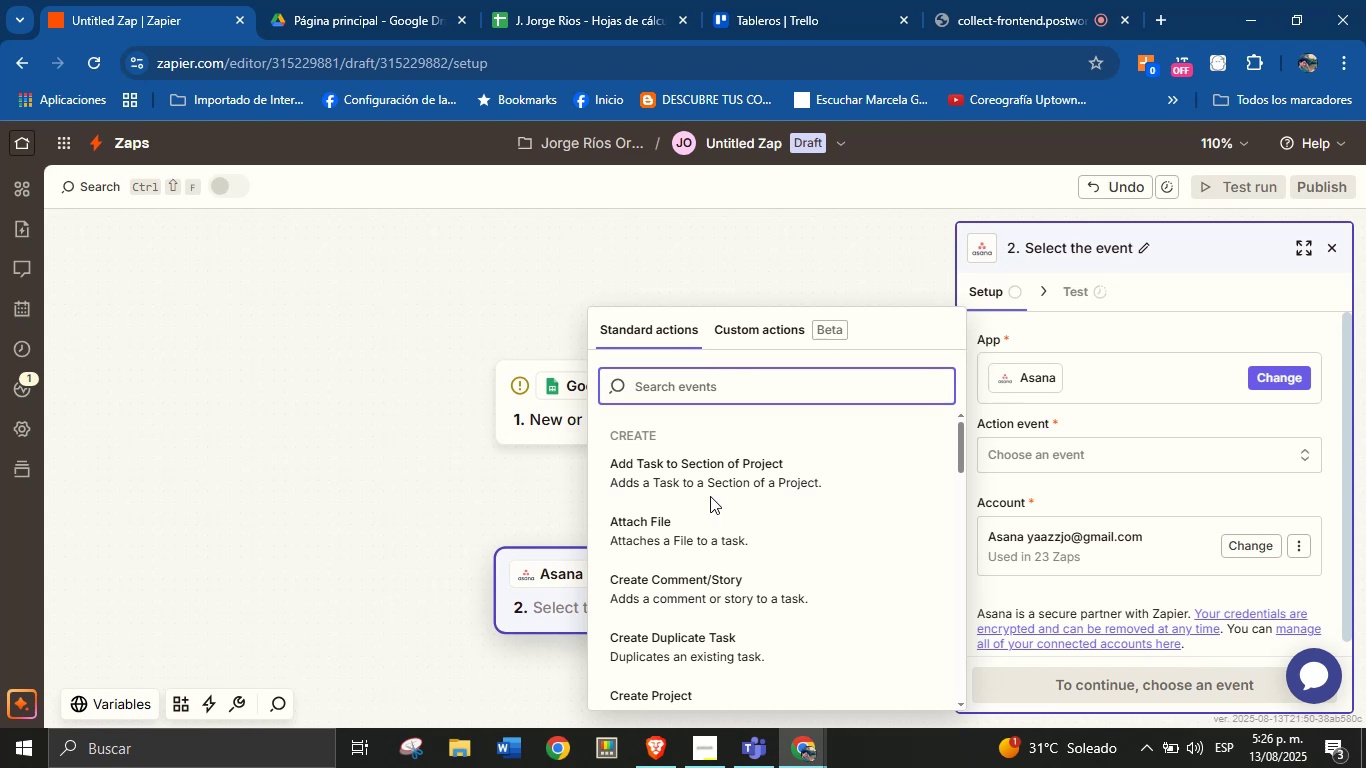 
wait(18.13)
 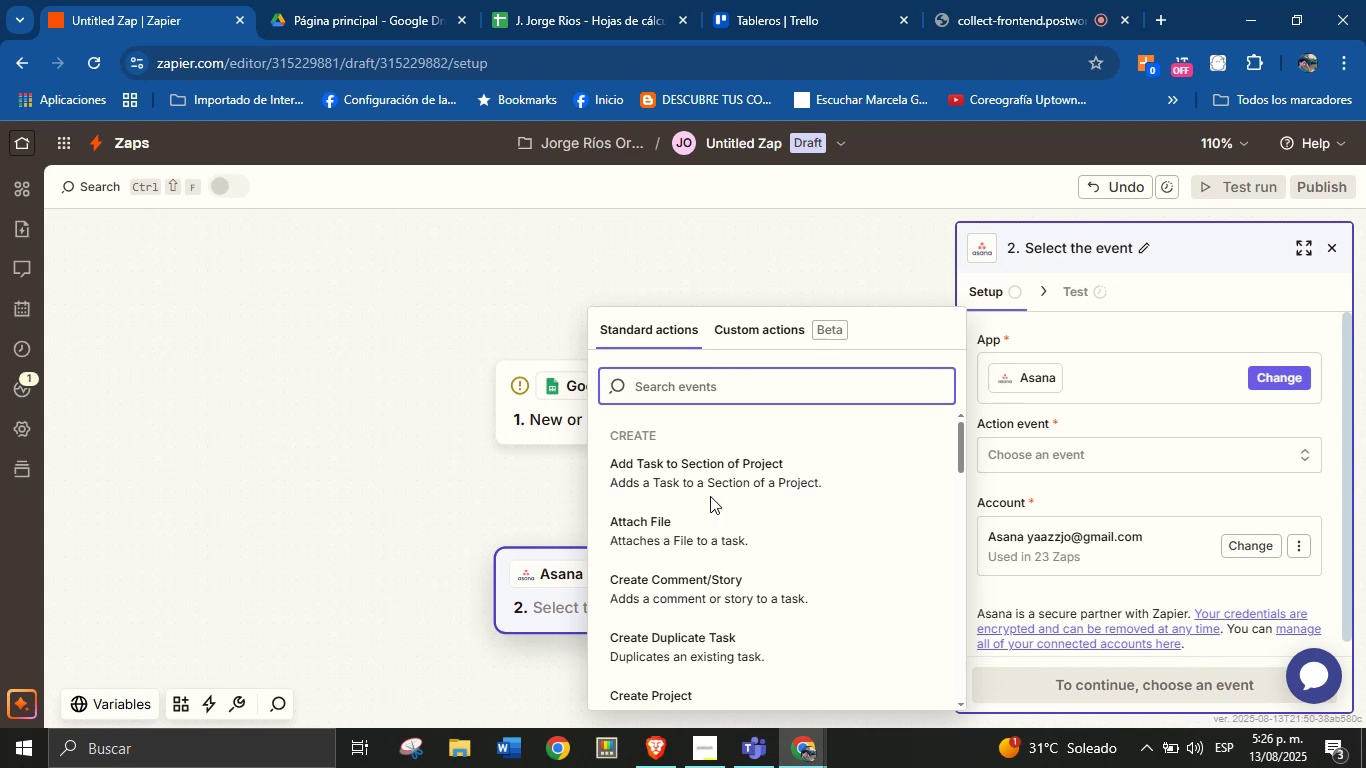 
type(cre)
 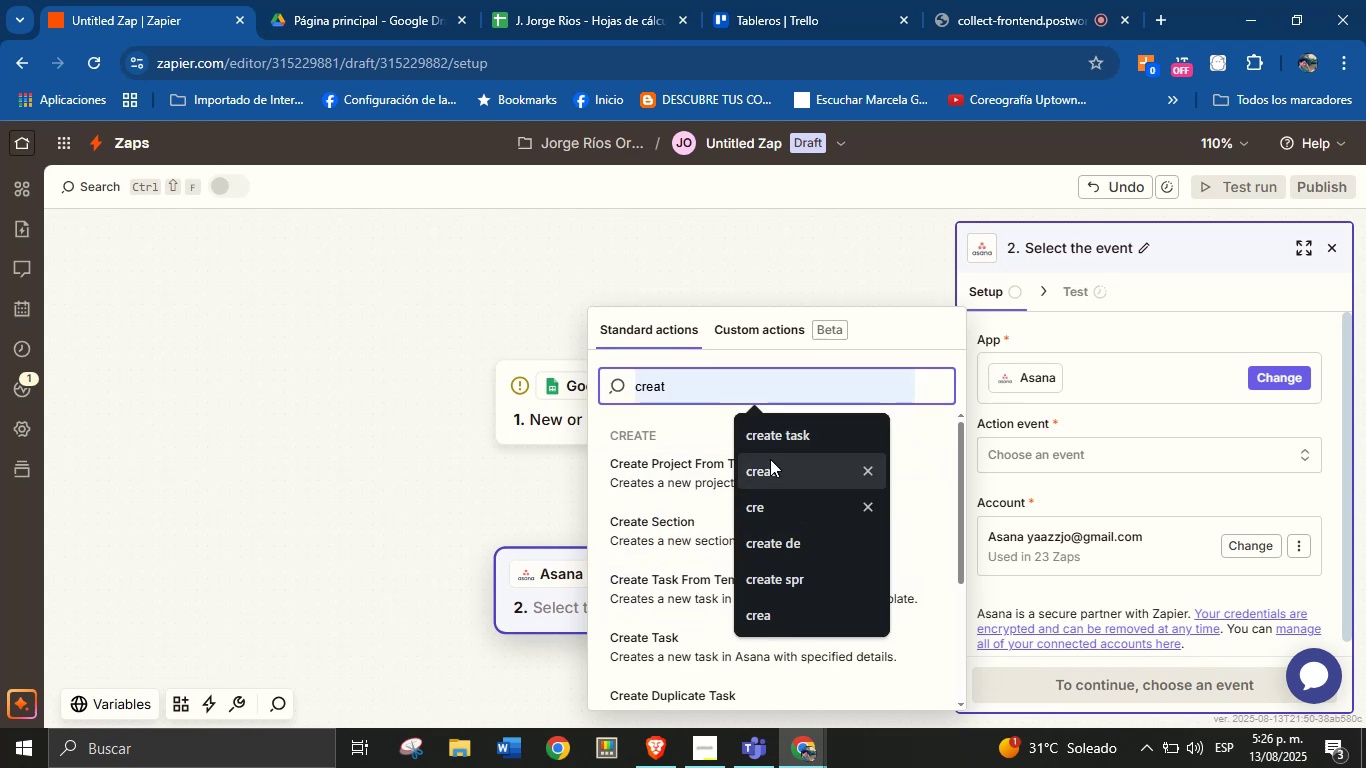 
left_click([770, 435])
 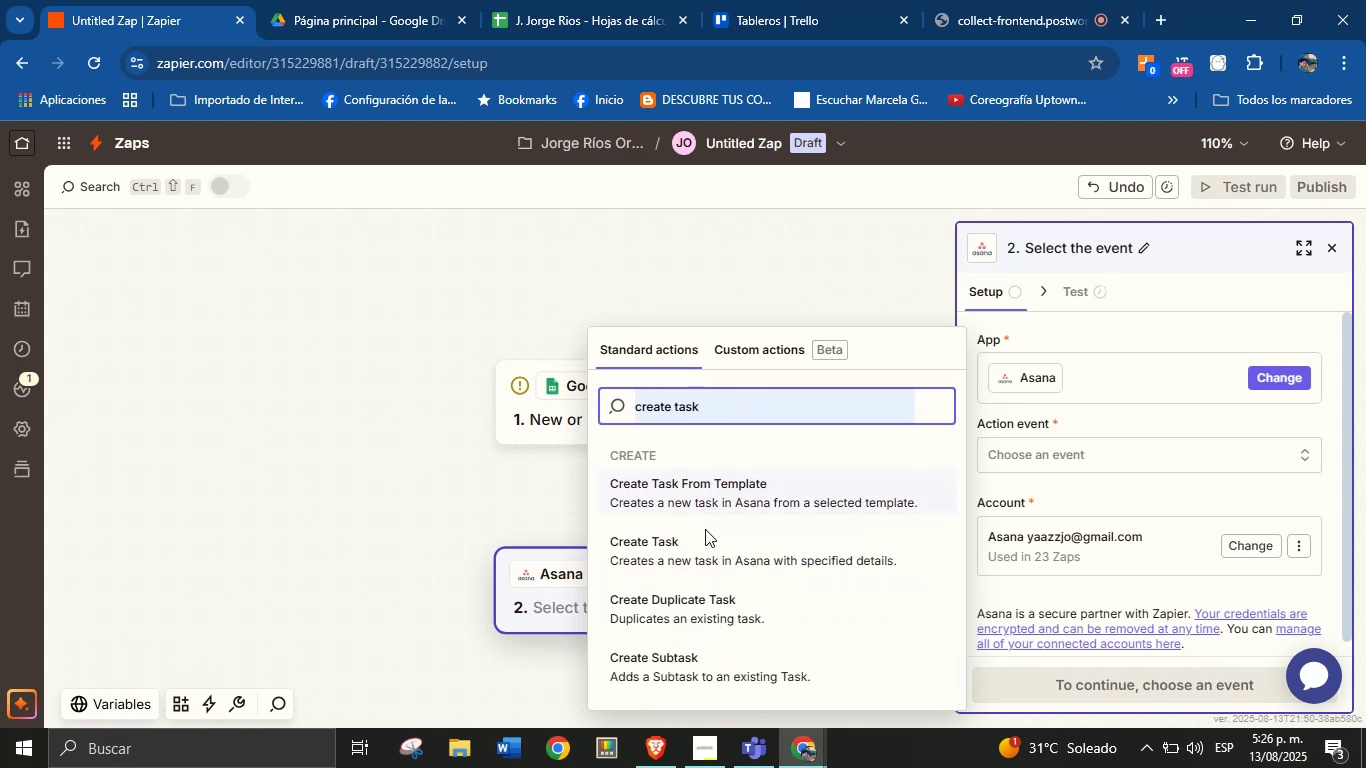 
left_click([702, 542])
 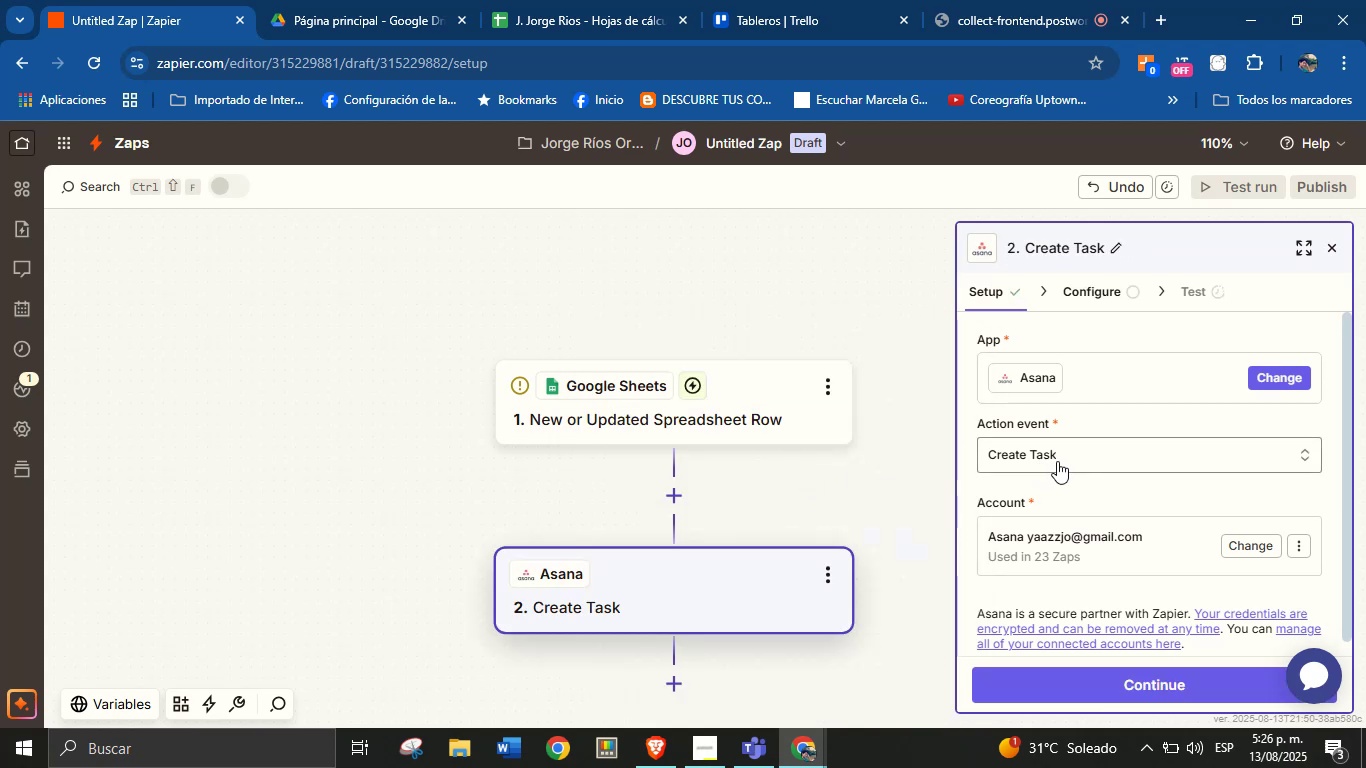 
left_click([1062, 482])
 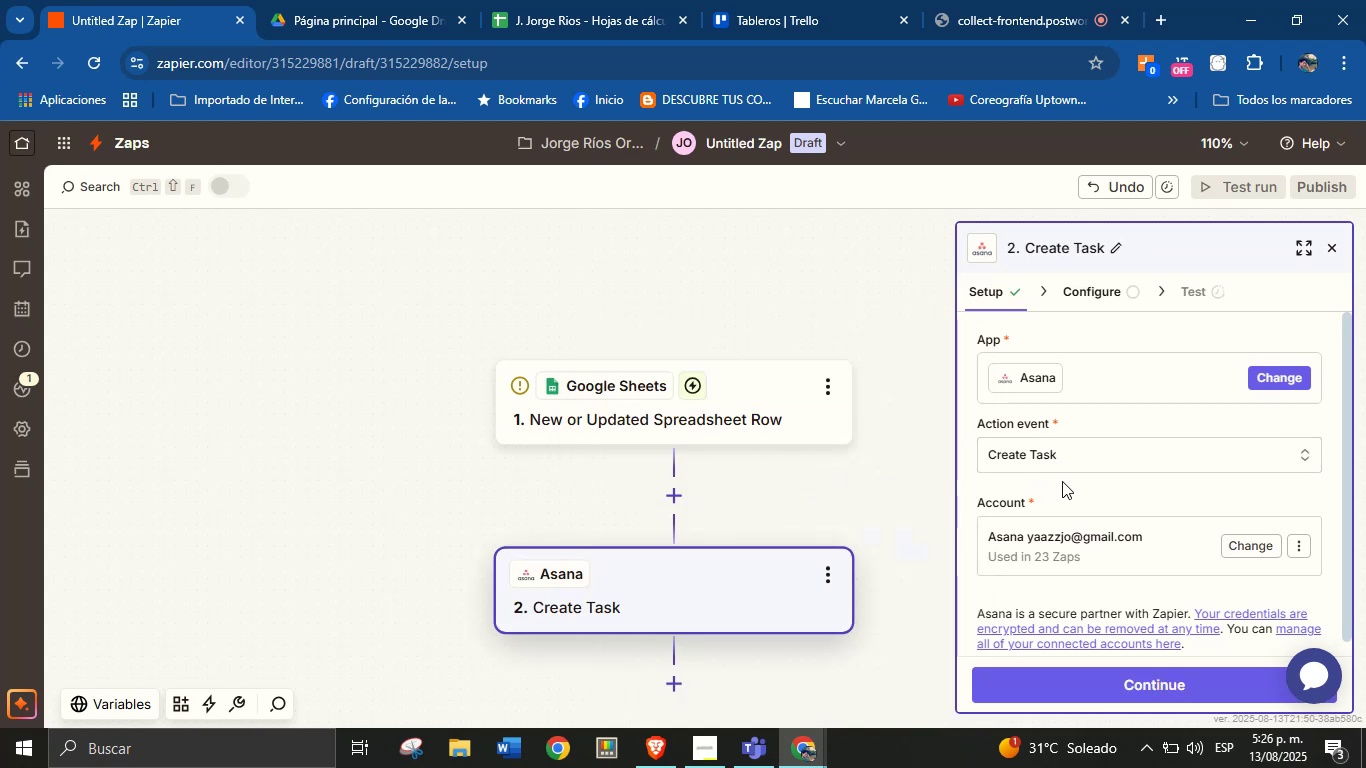 
scroll: coordinate [1062, 480], scroll_direction: down, amount: 3.0
 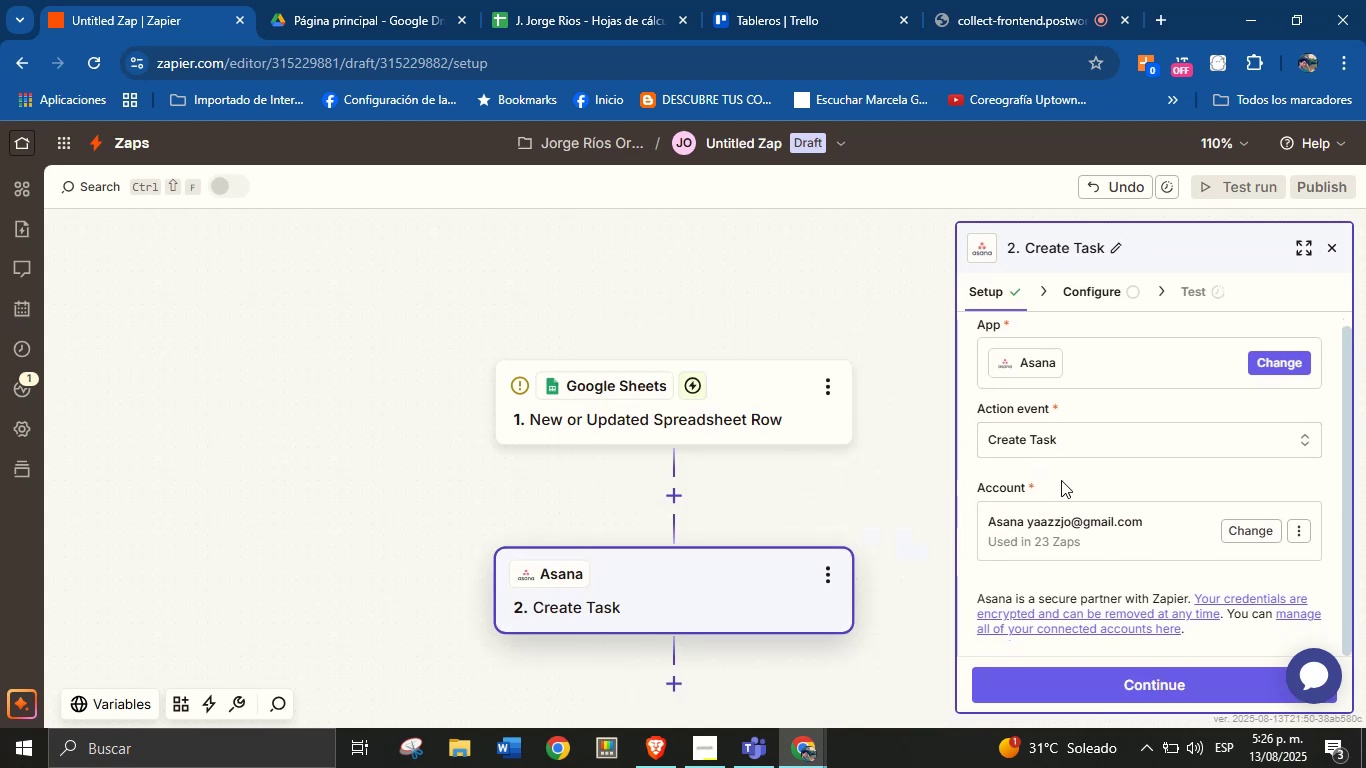 
scroll: coordinate [1064, 473], scroll_direction: up, amount: 4.0
 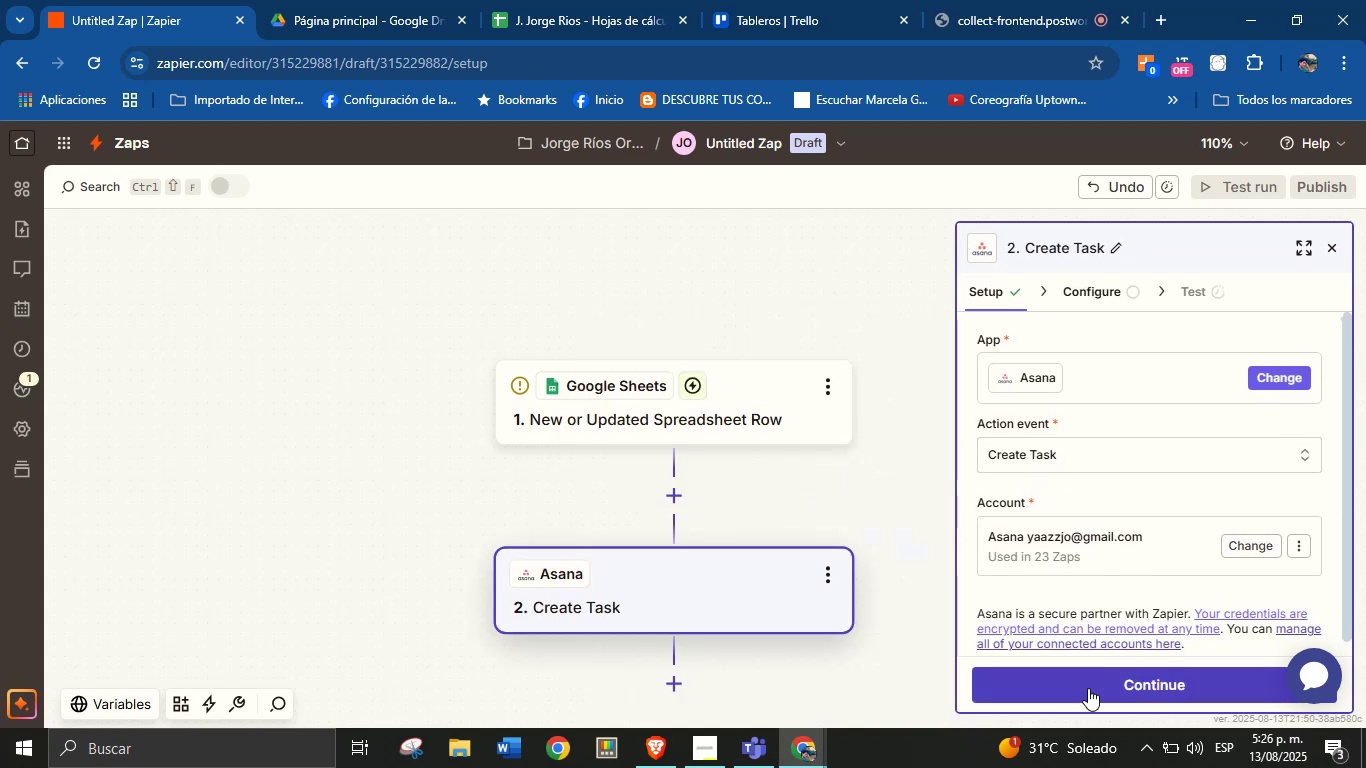 
left_click([1088, 687])
 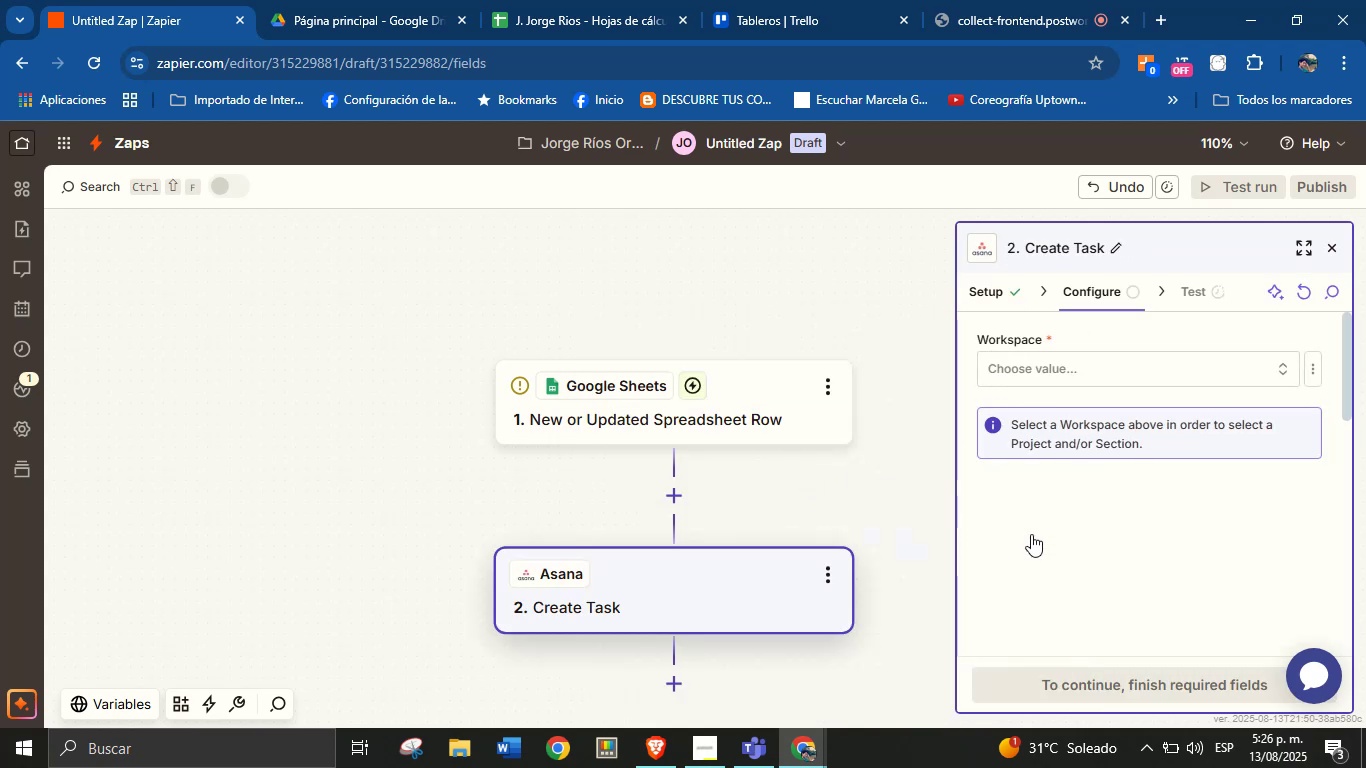 
left_click([1069, 381])
 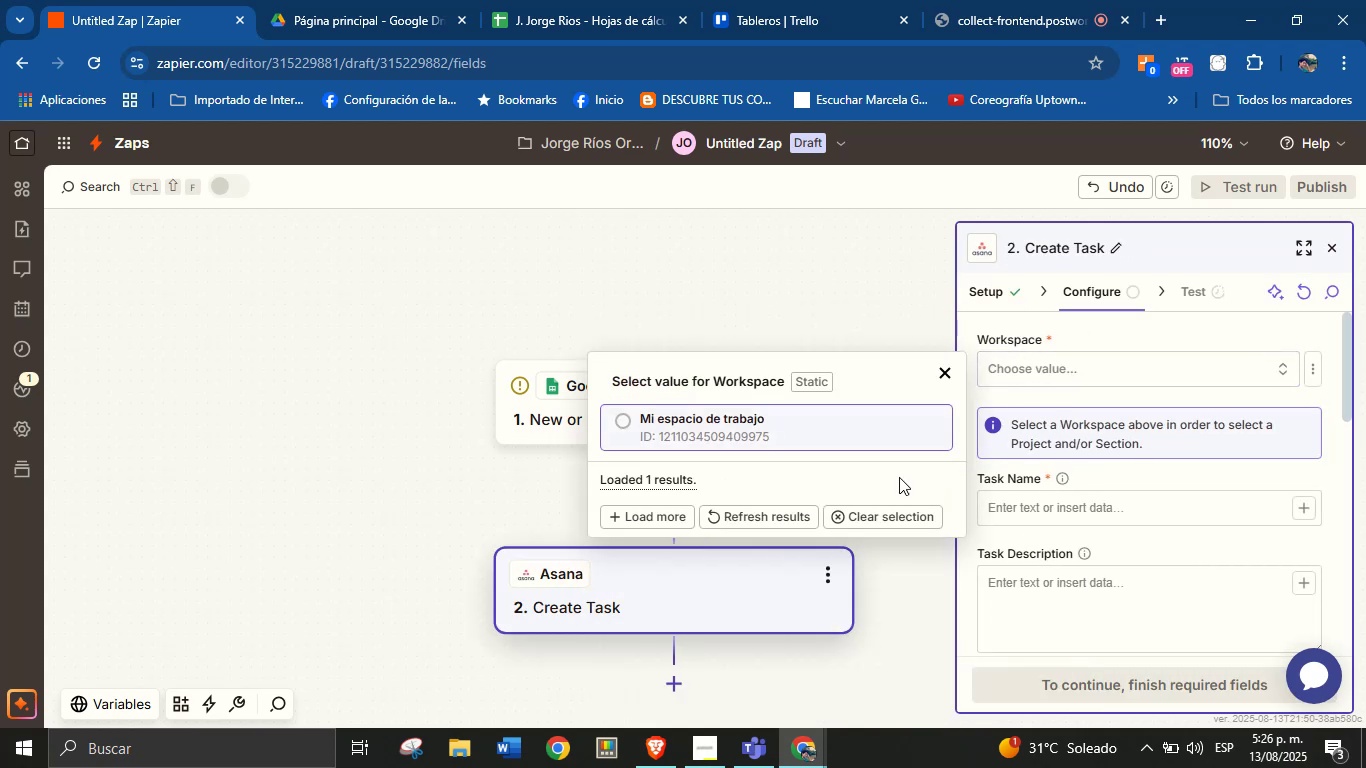 
left_click([805, 428])
 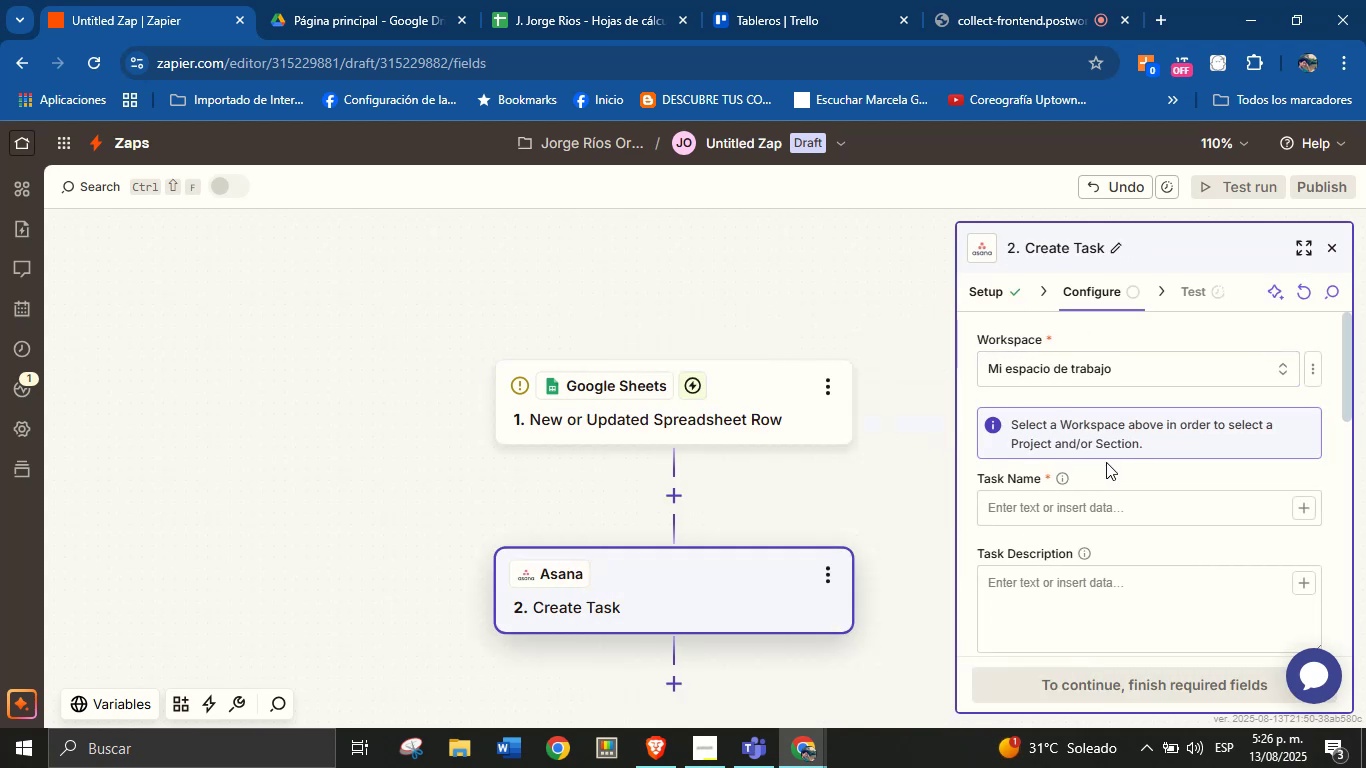 
left_click([1110, 478])
 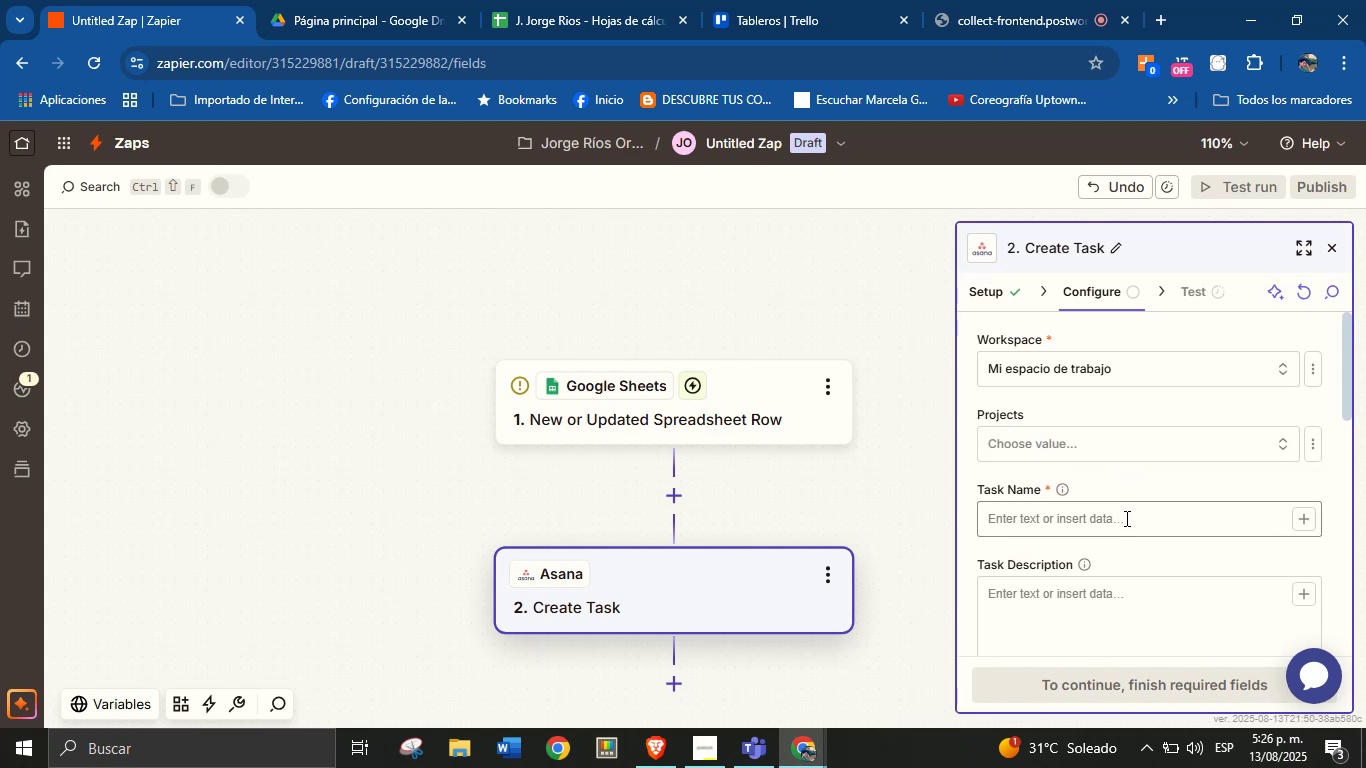 
left_click([1124, 446])
 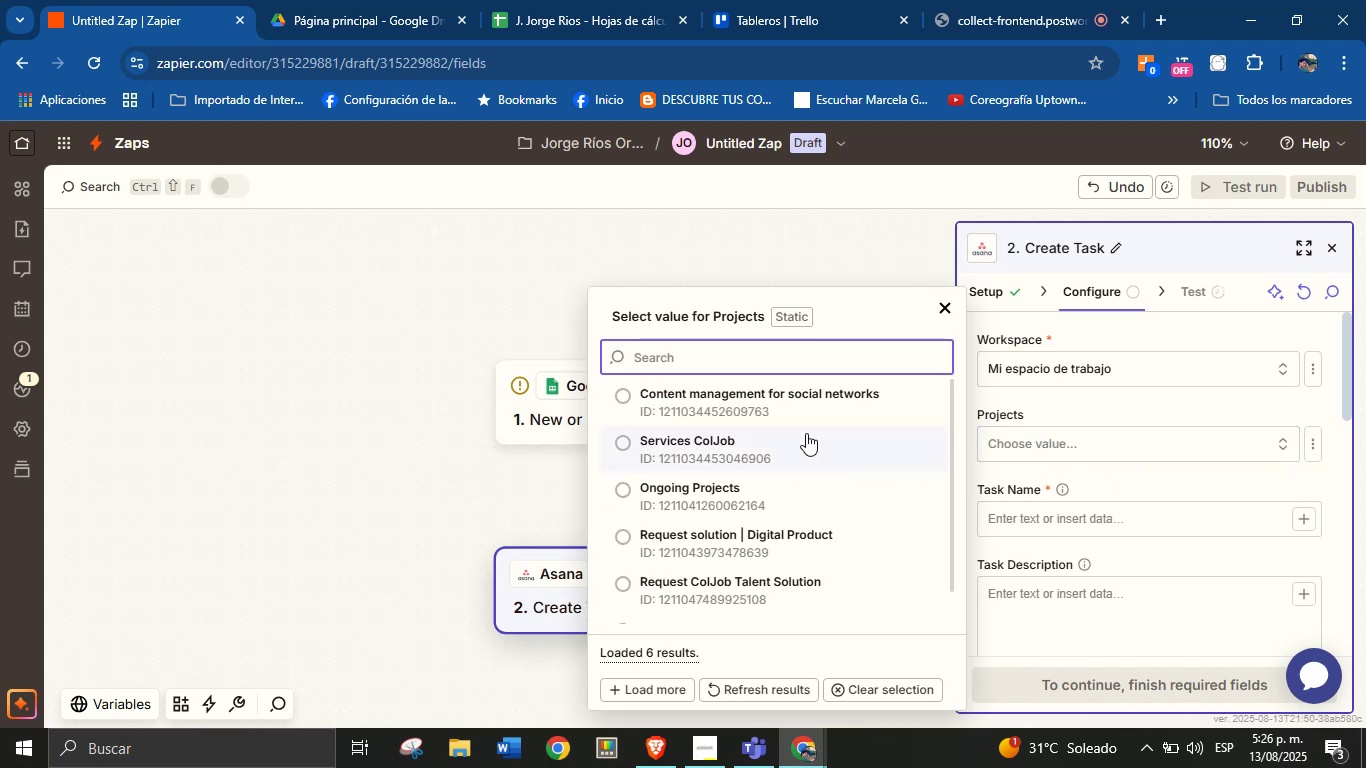 
wait(7.41)
 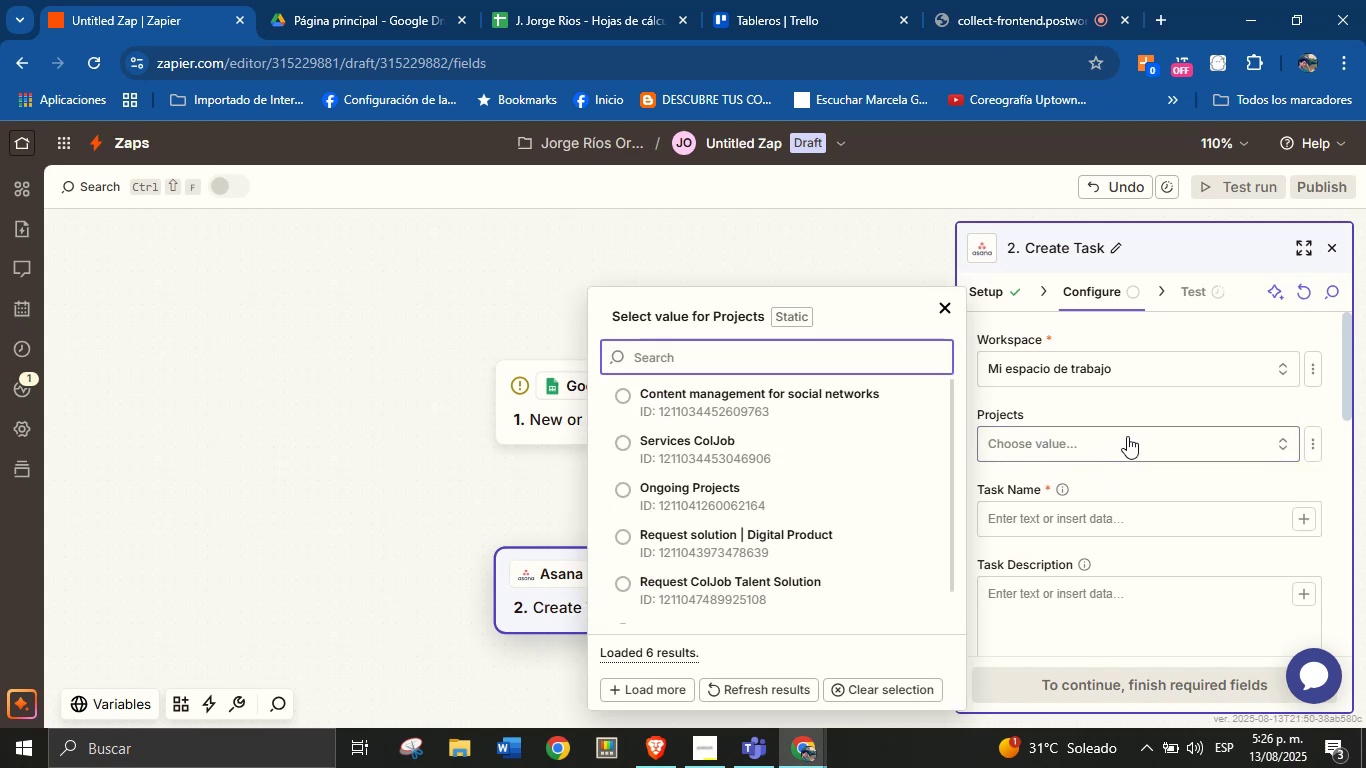 
scroll: coordinate [728, 550], scroll_direction: down, amount: 2.0
 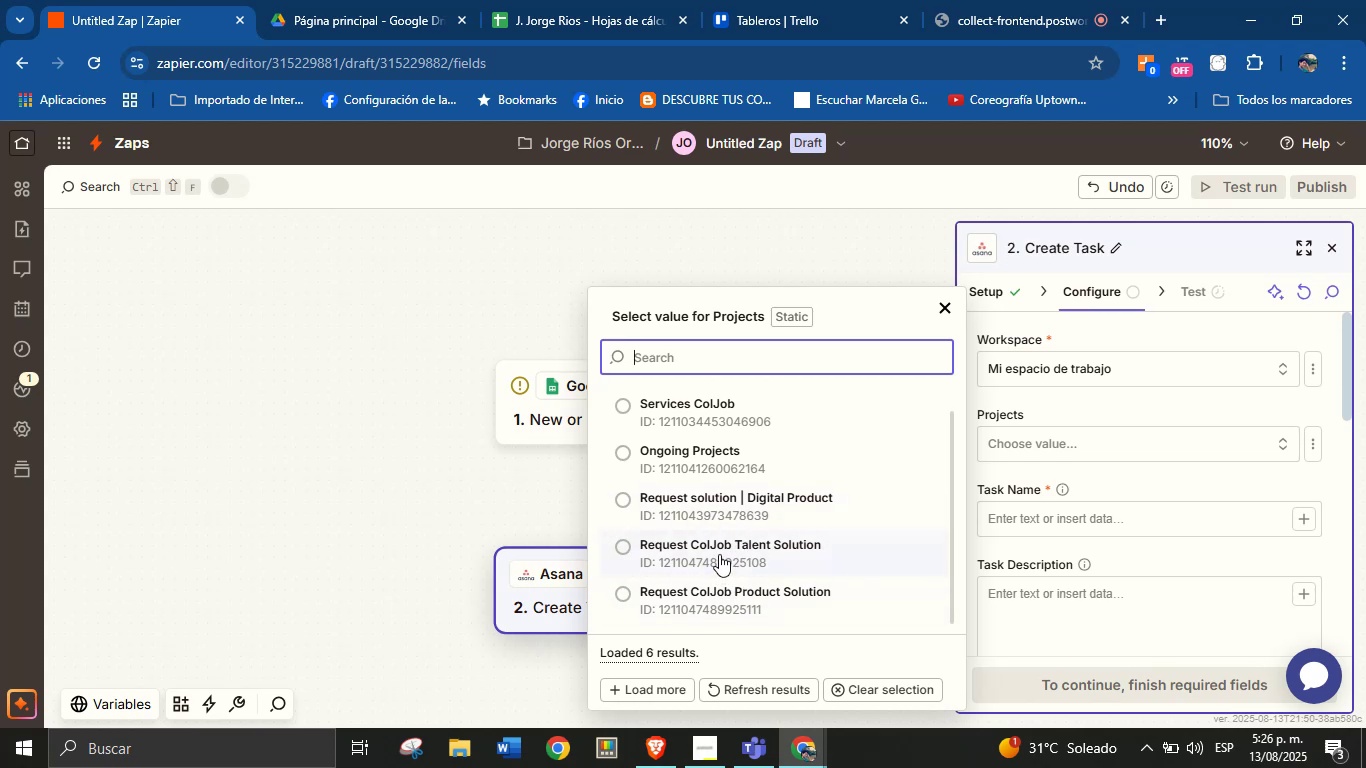 
wait(12.02)
 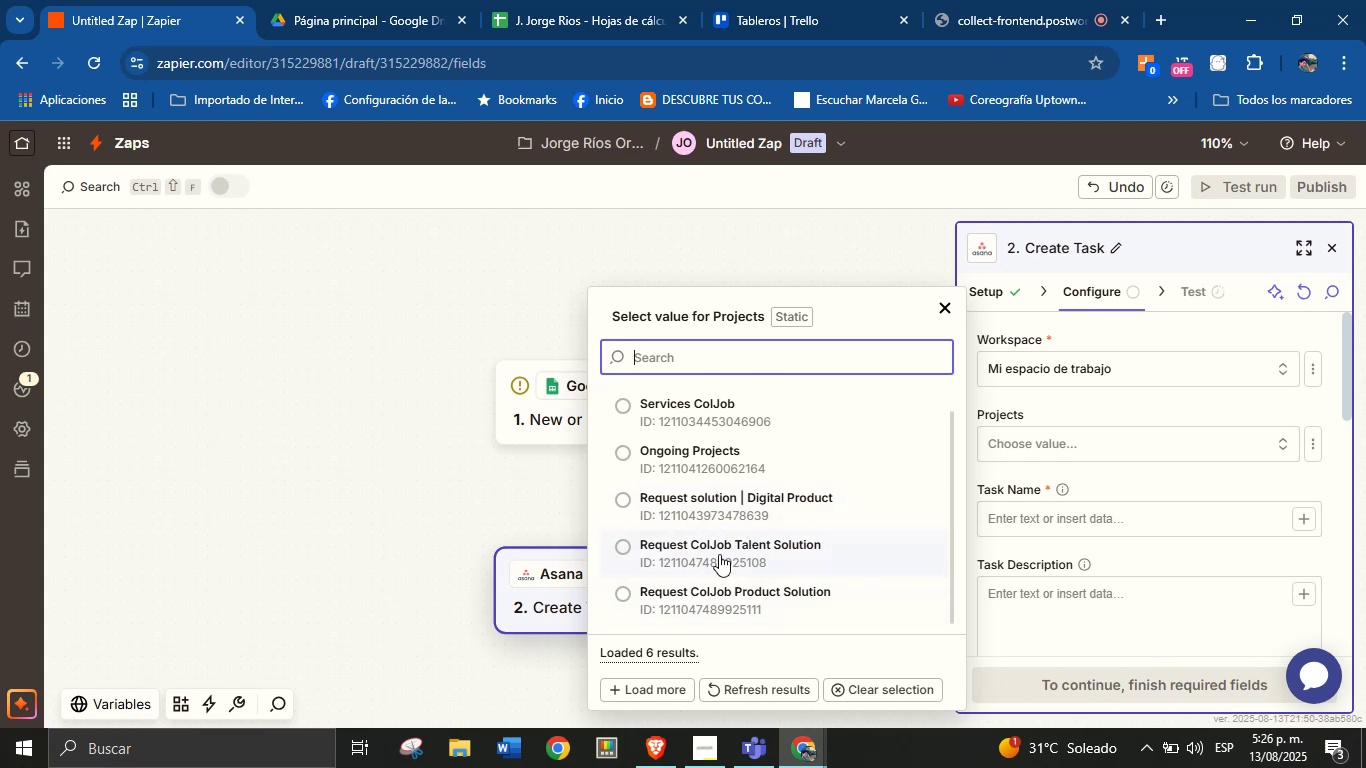 
left_click([1047, 408])
 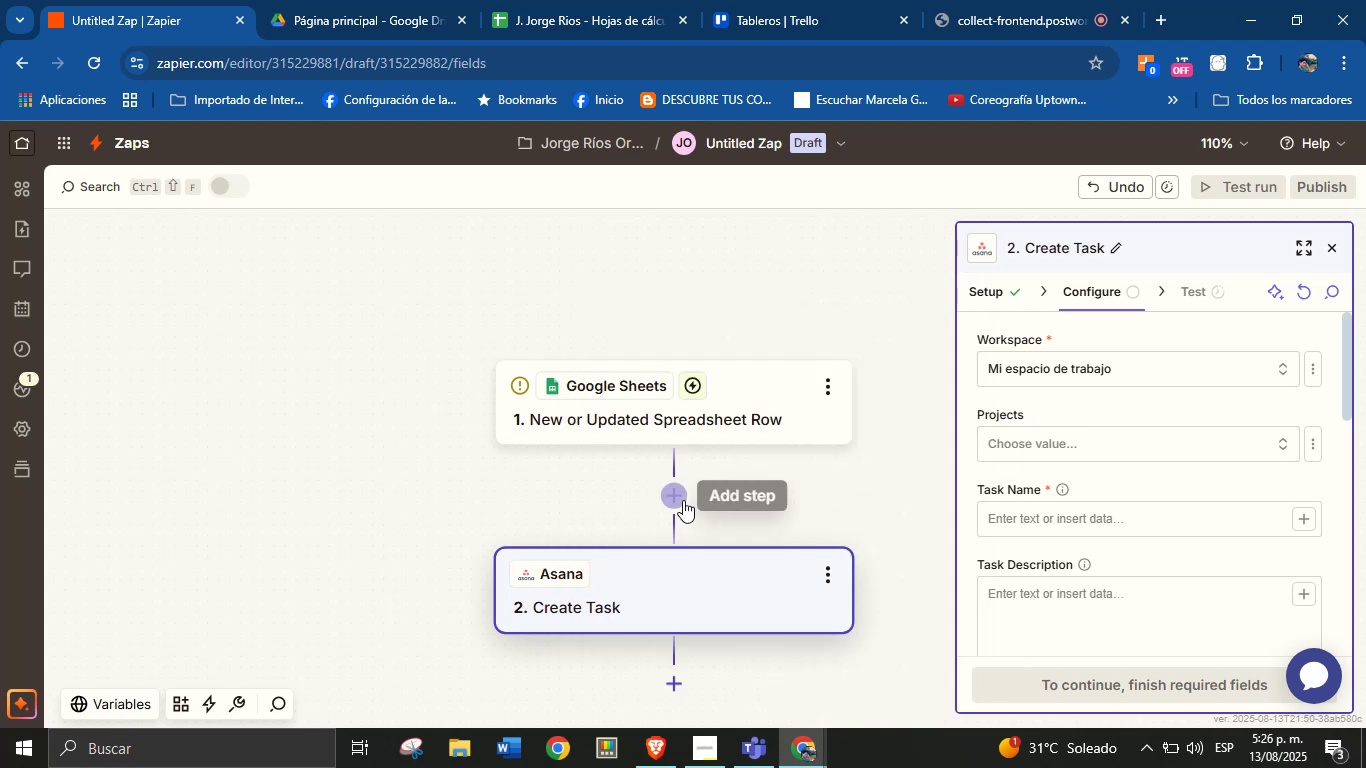 
left_click([683, 500])
 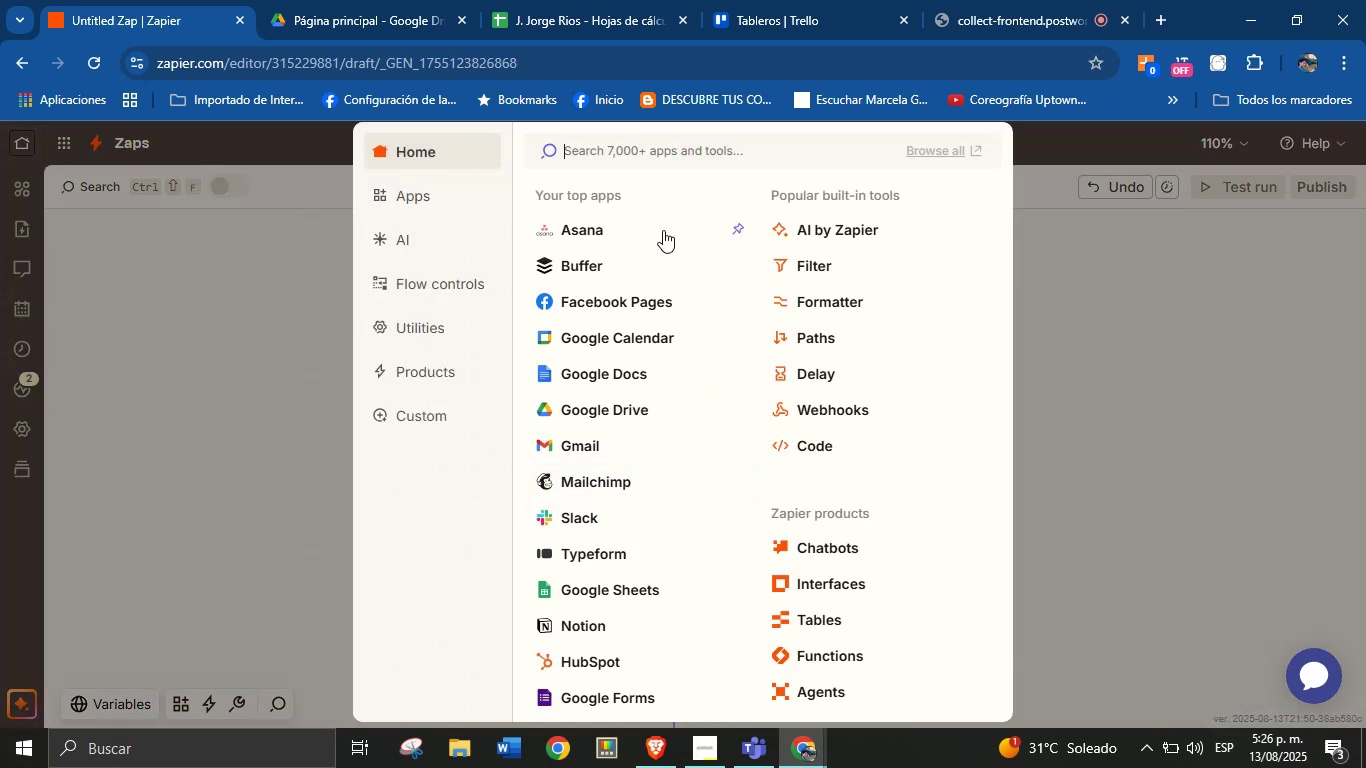 
left_click([830, 334])
 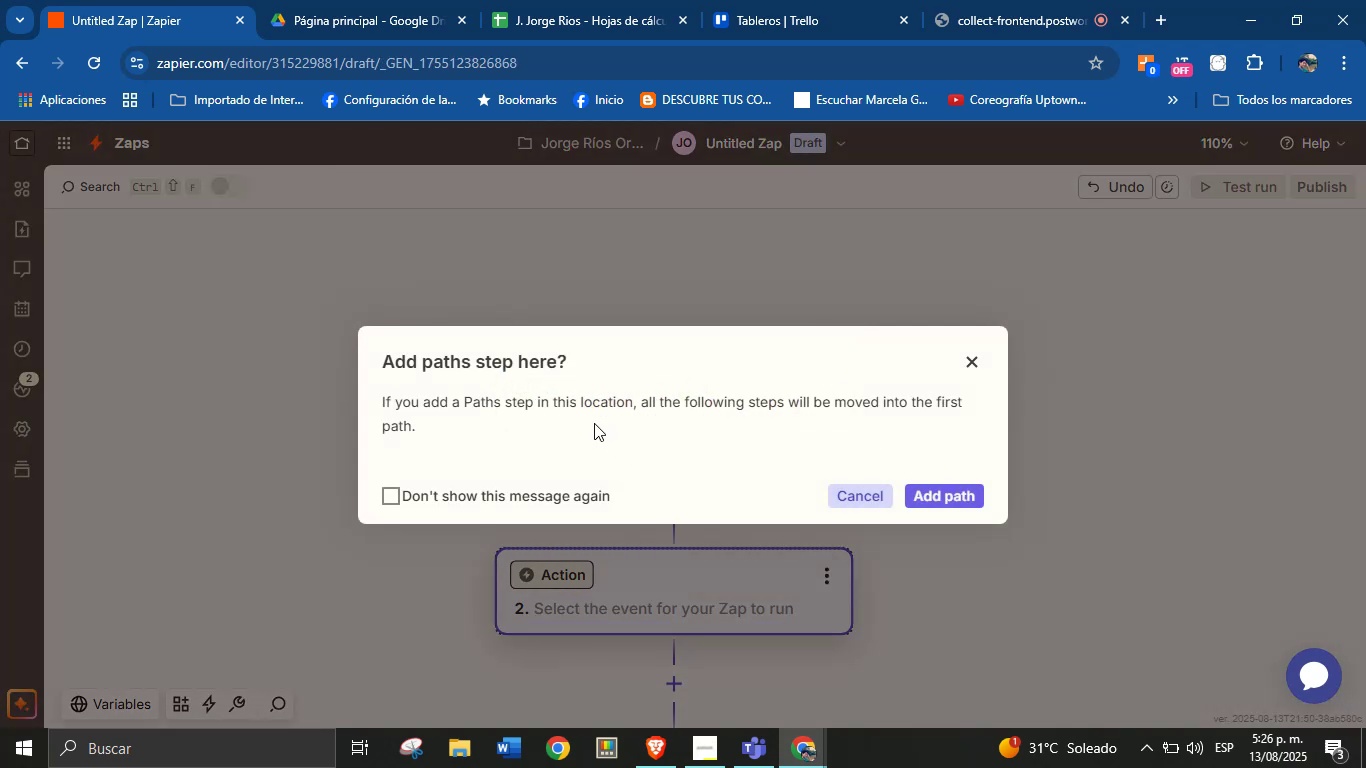 
left_click([463, 502])
 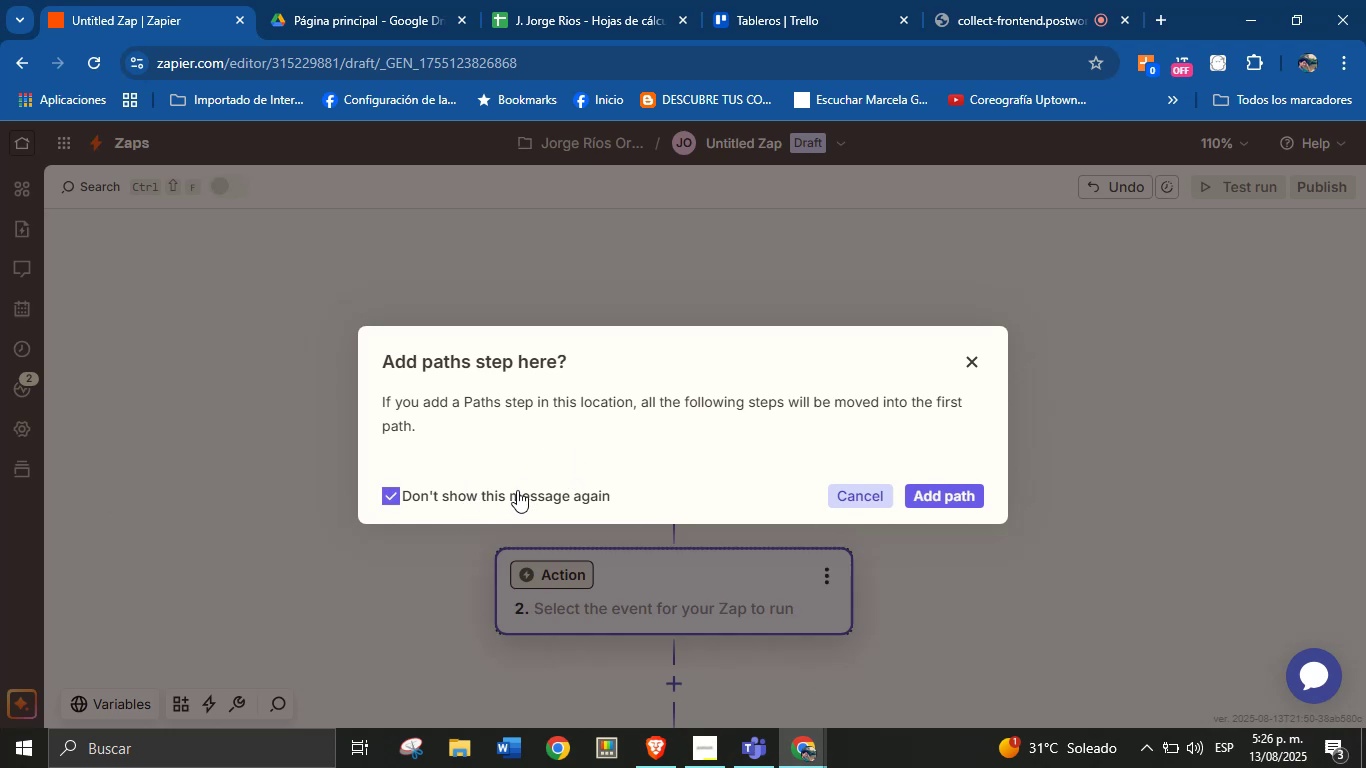 
mouse_move([897, 489])
 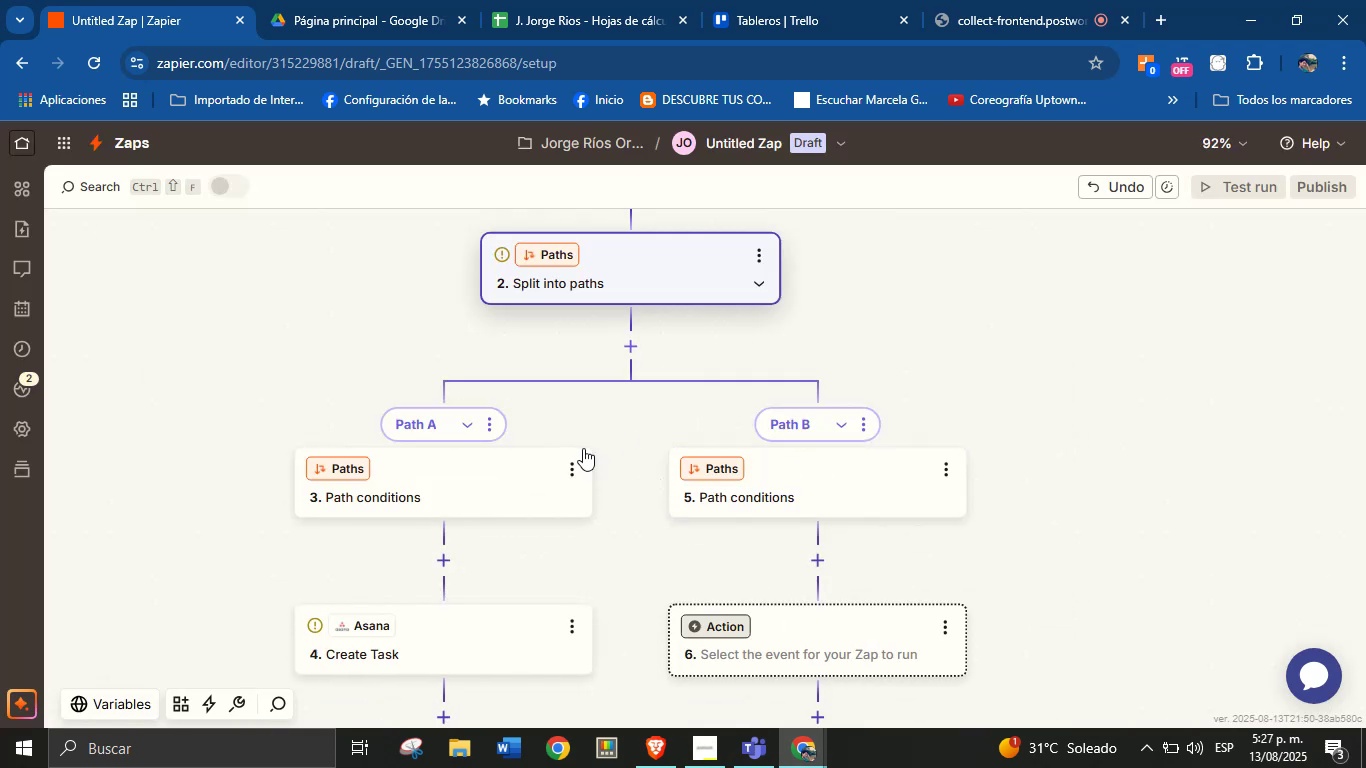 
scroll: coordinate [575, 453], scroll_direction: up, amount: 1.0
 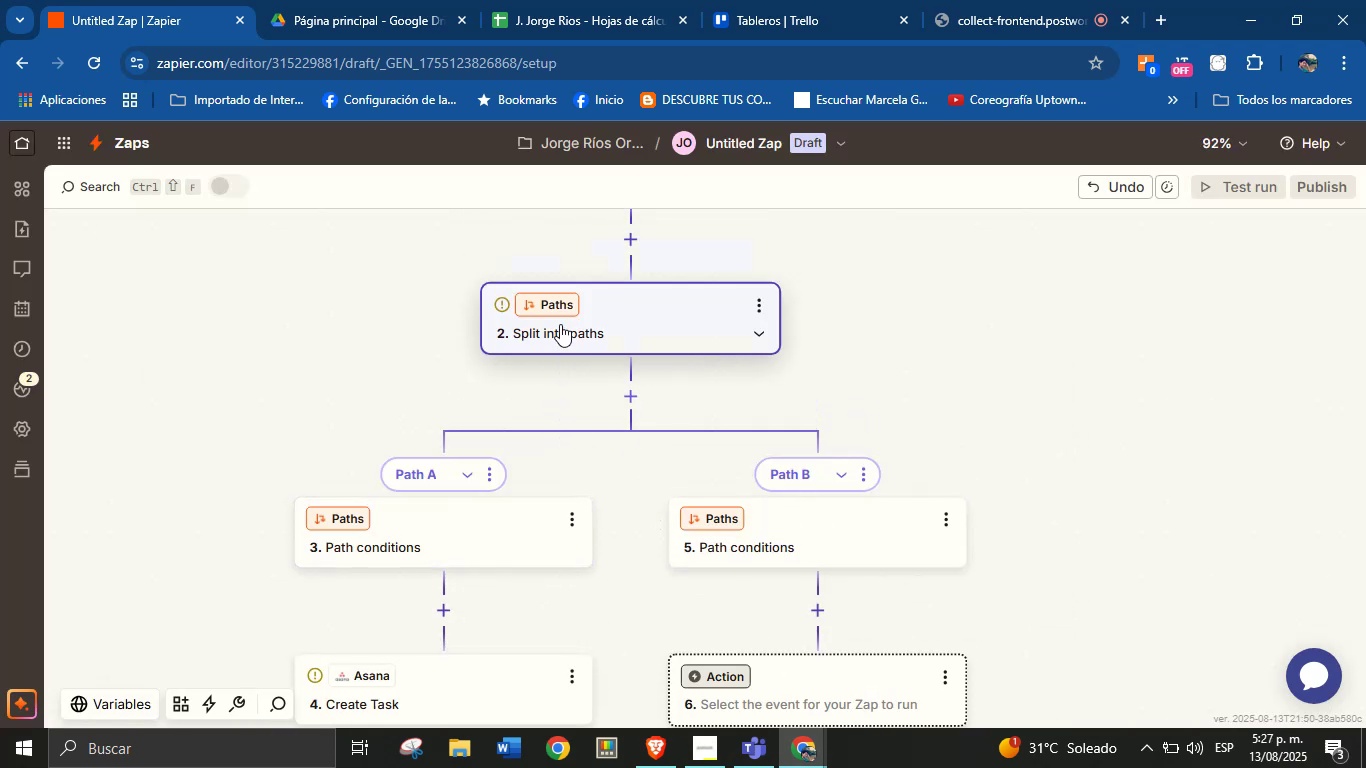 
left_click([560, 308])
 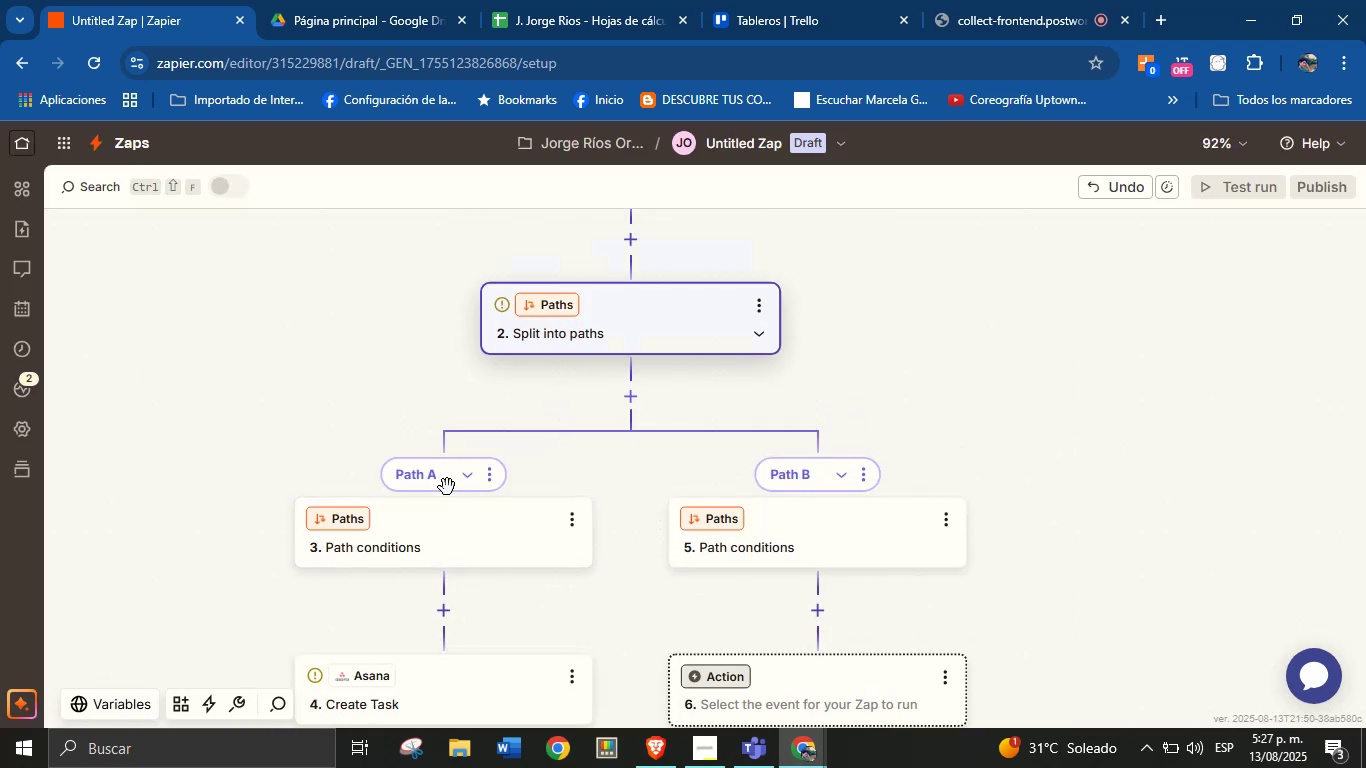 
left_click([417, 532])
 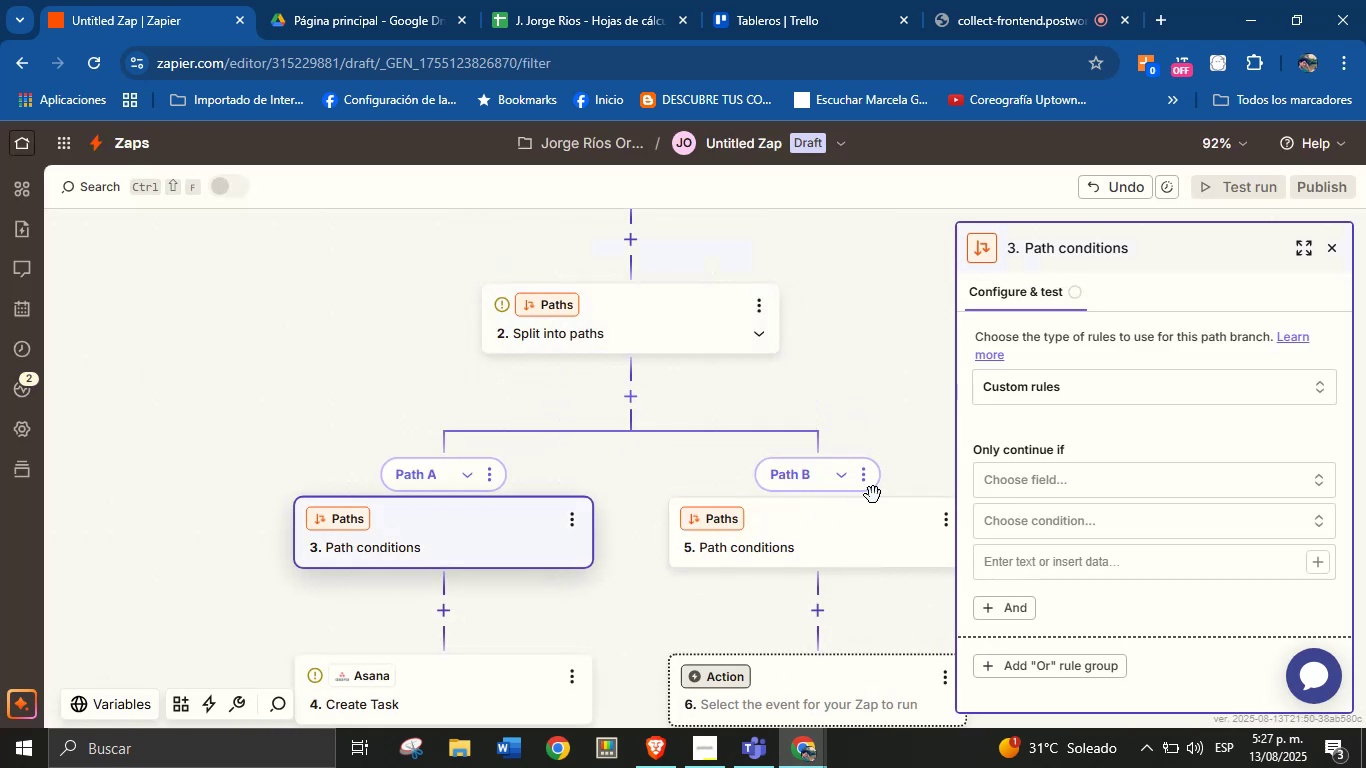 
left_click([1012, 471])
 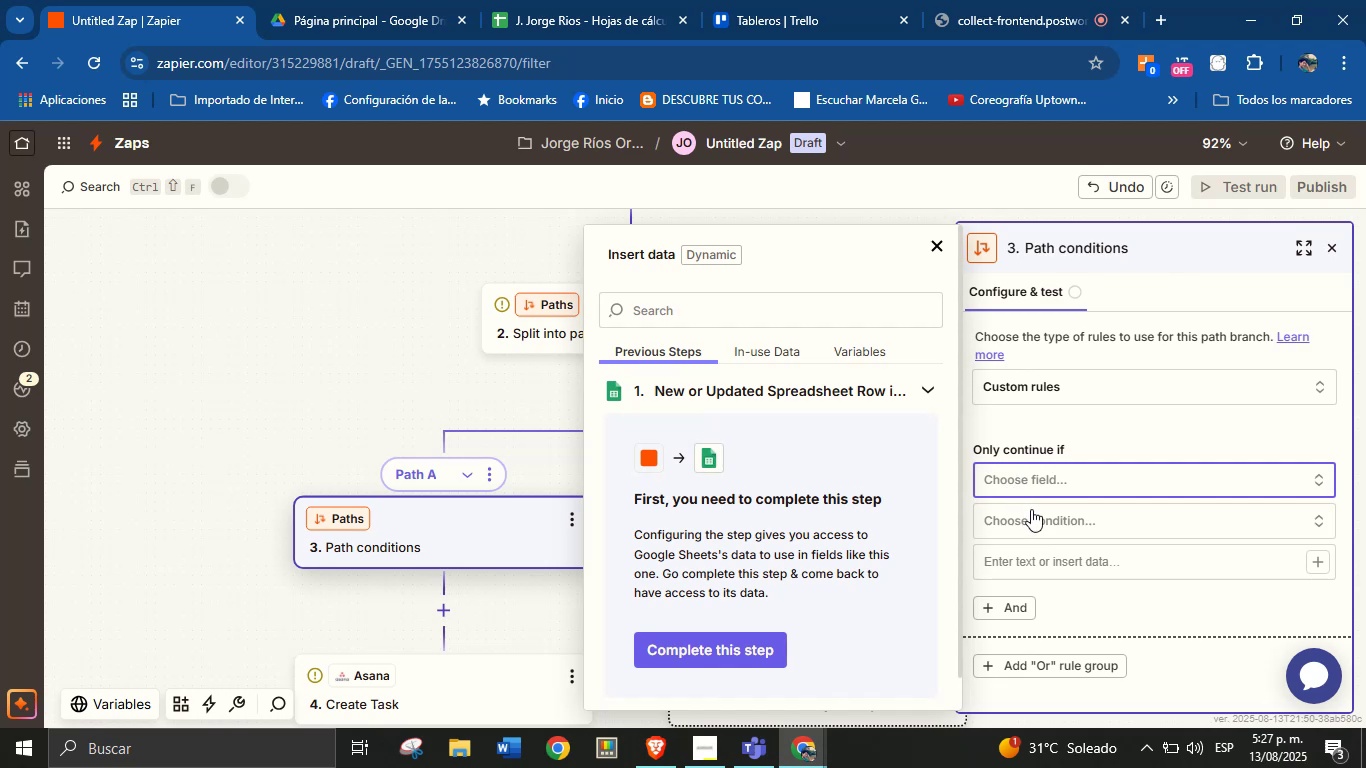 
left_click([1041, 491])
 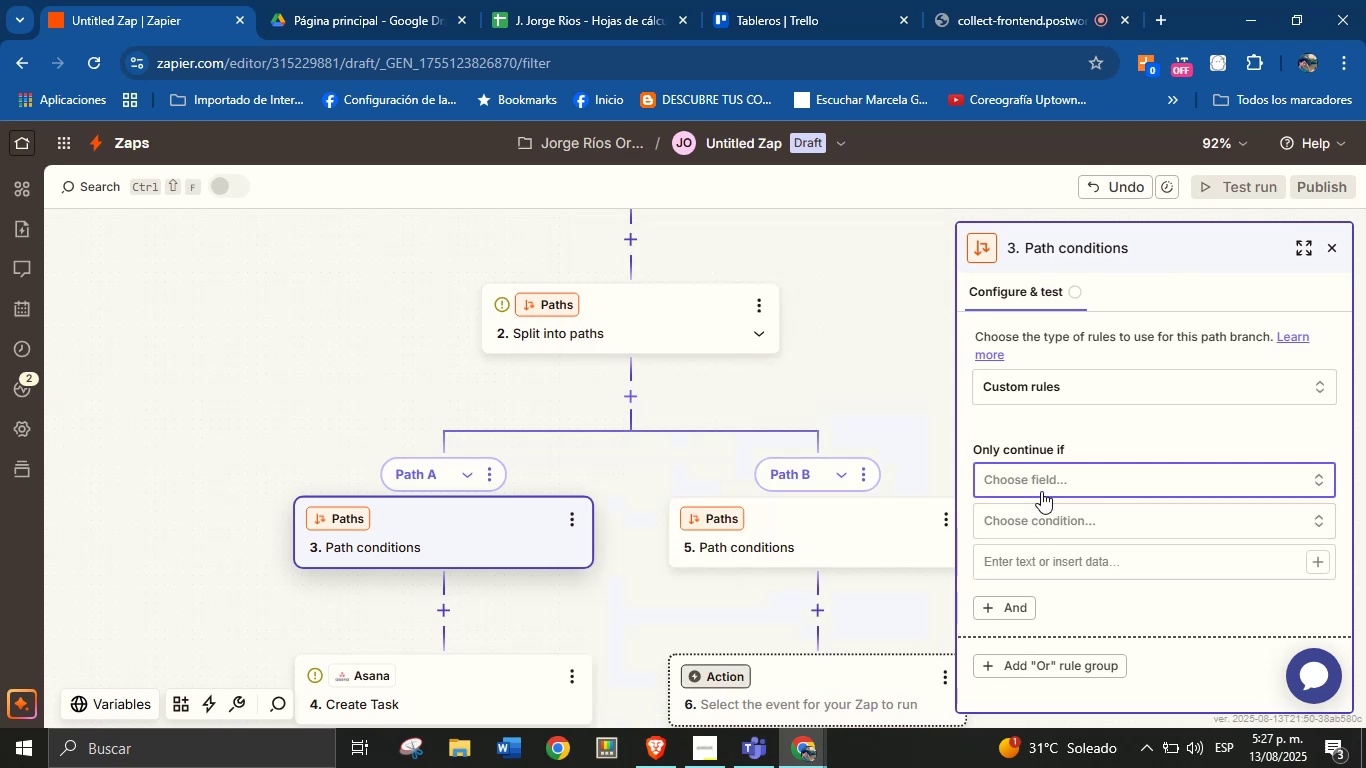 
left_click([1041, 488])
 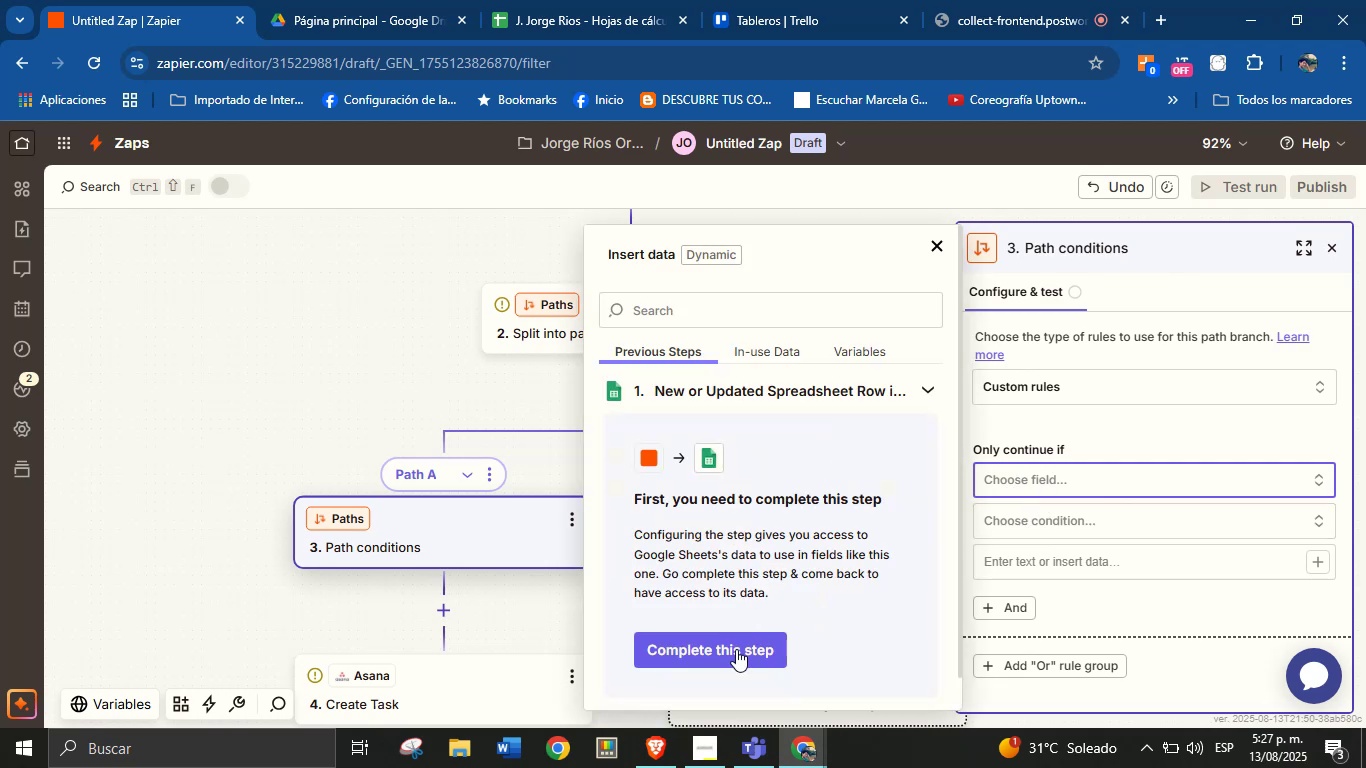 
left_click([736, 647])
 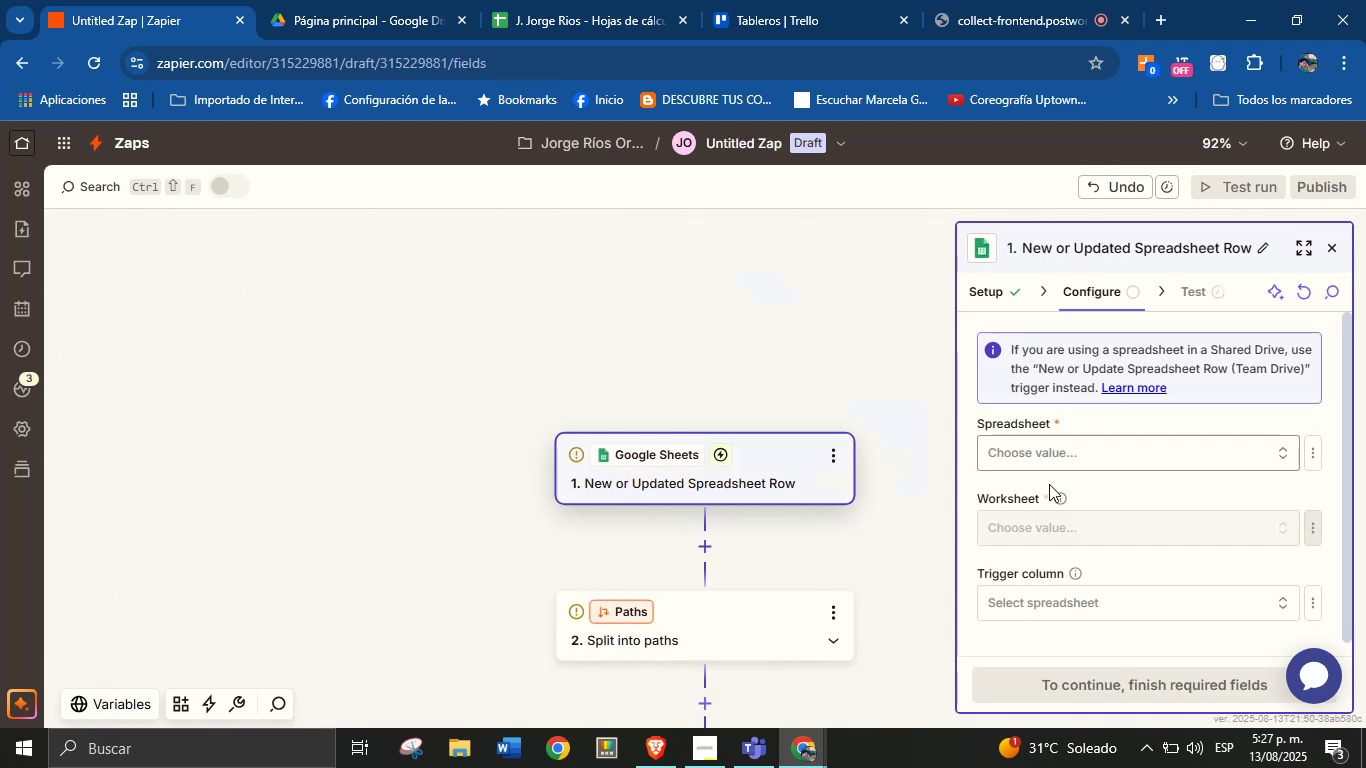 
left_click([1118, 455])
 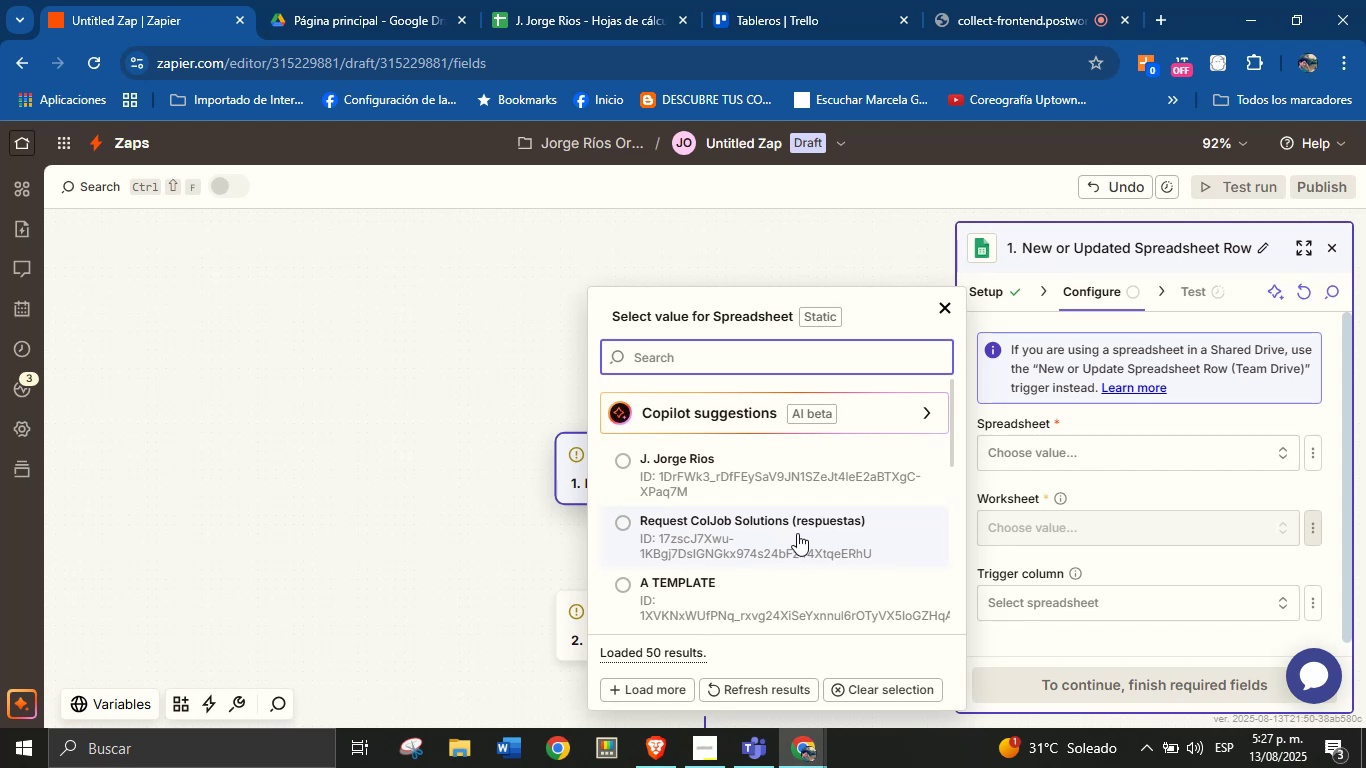 
left_click([800, 533])
 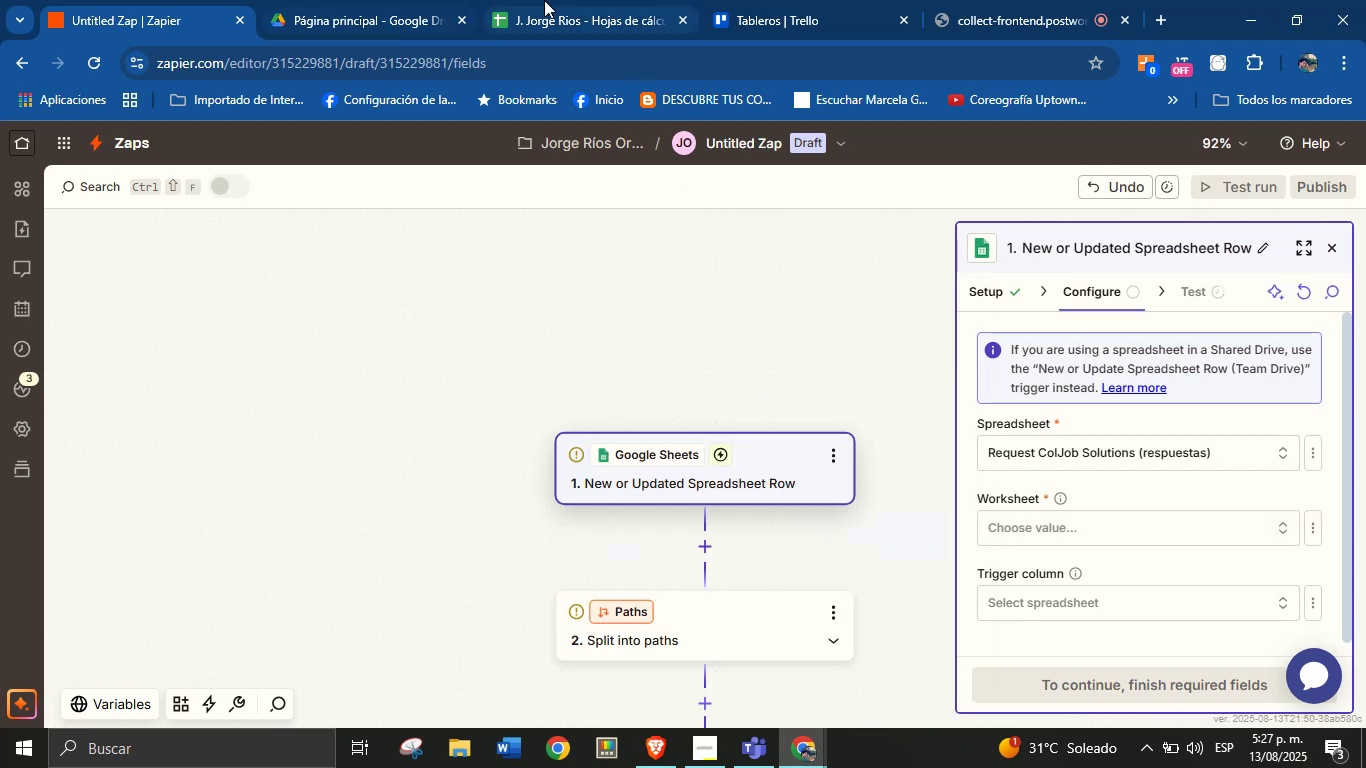 
left_click([371, 0])
 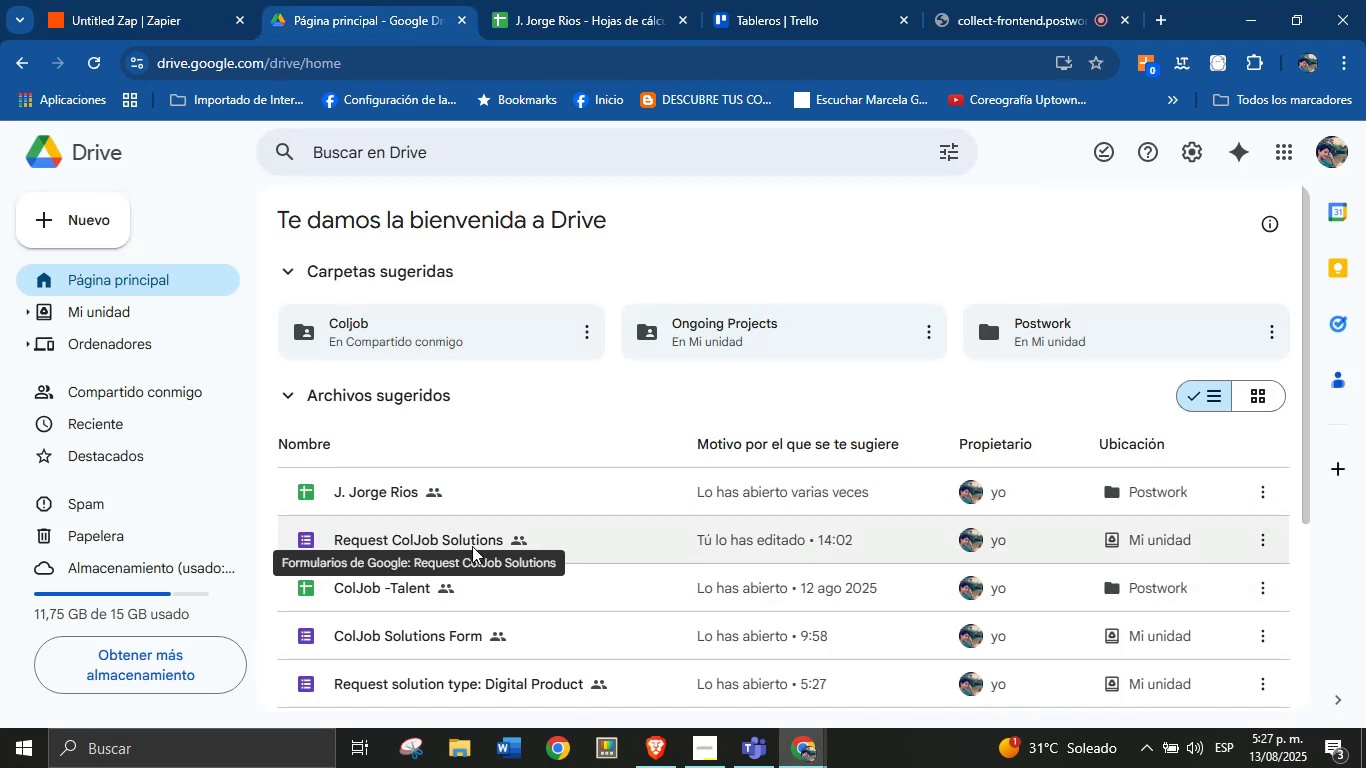 
wait(7.51)
 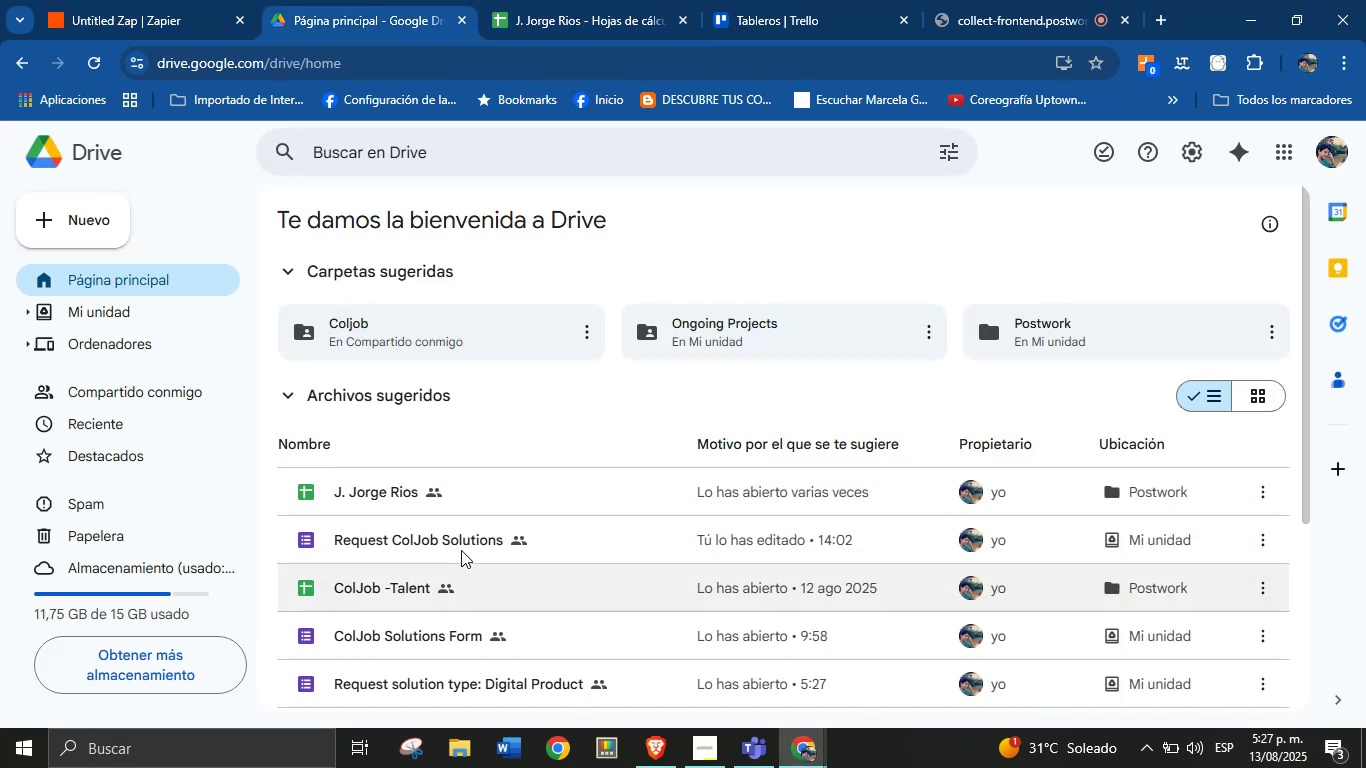 
scroll: coordinate [472, 546], scroll_direction: down, amount: 1.0
 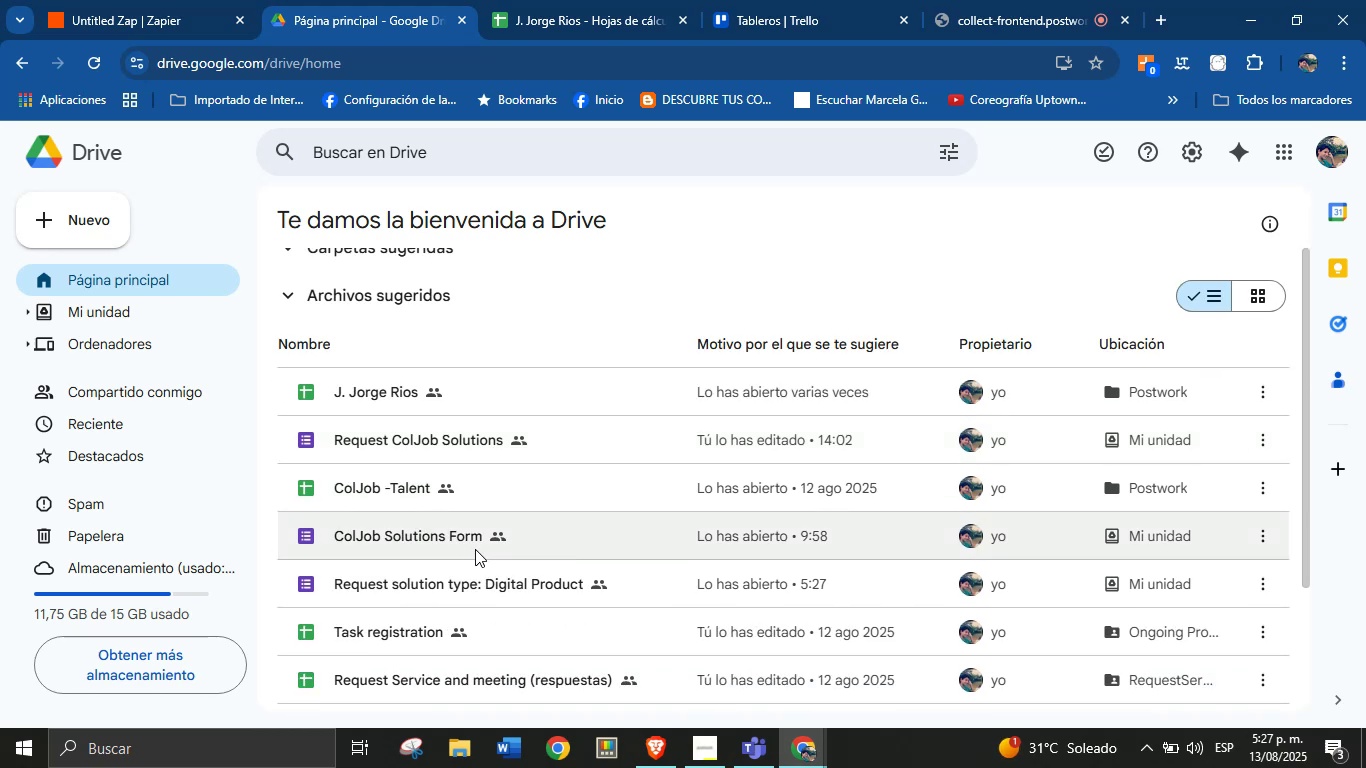 
scroll: coordinate [487, 556], scroll_direction: up, amount: 2.0
 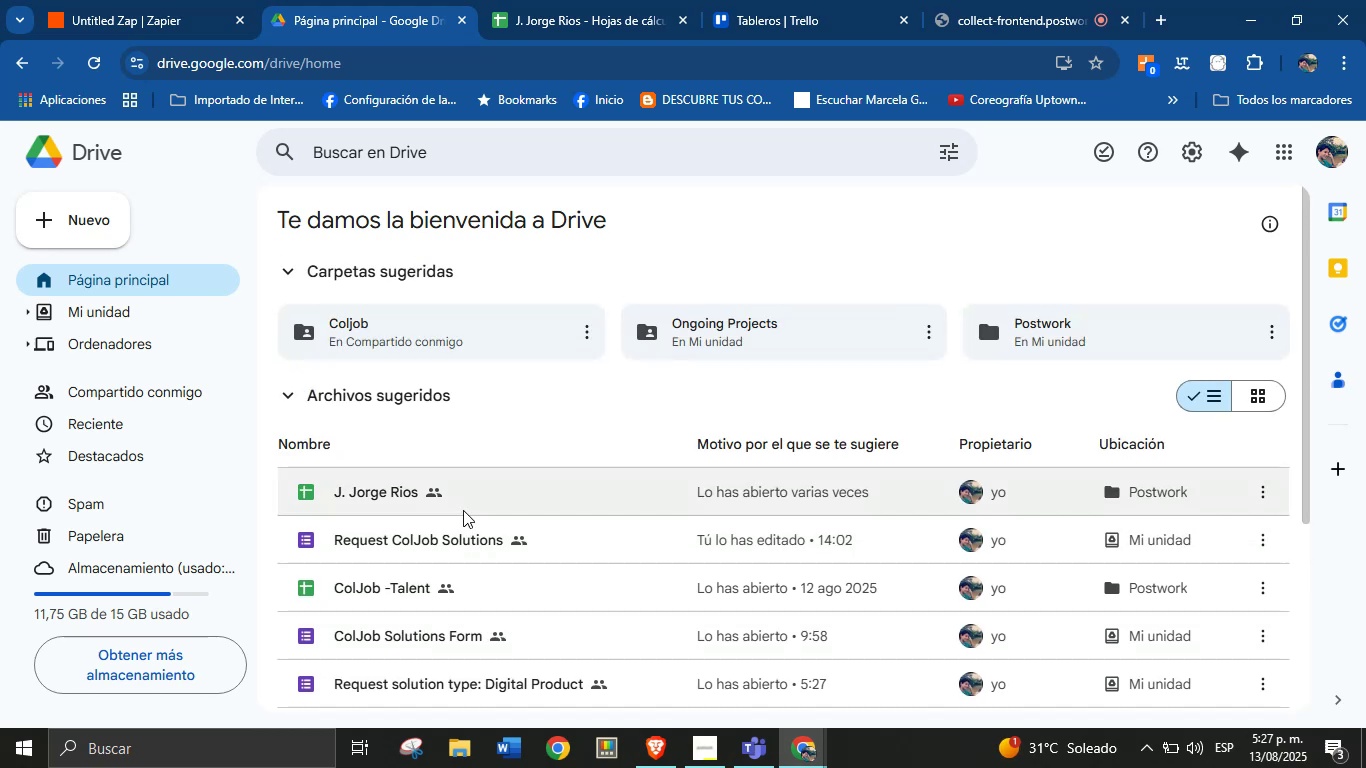 
scroll: coordinate [466, 549], scroll_direction: down, amount: 1.0
 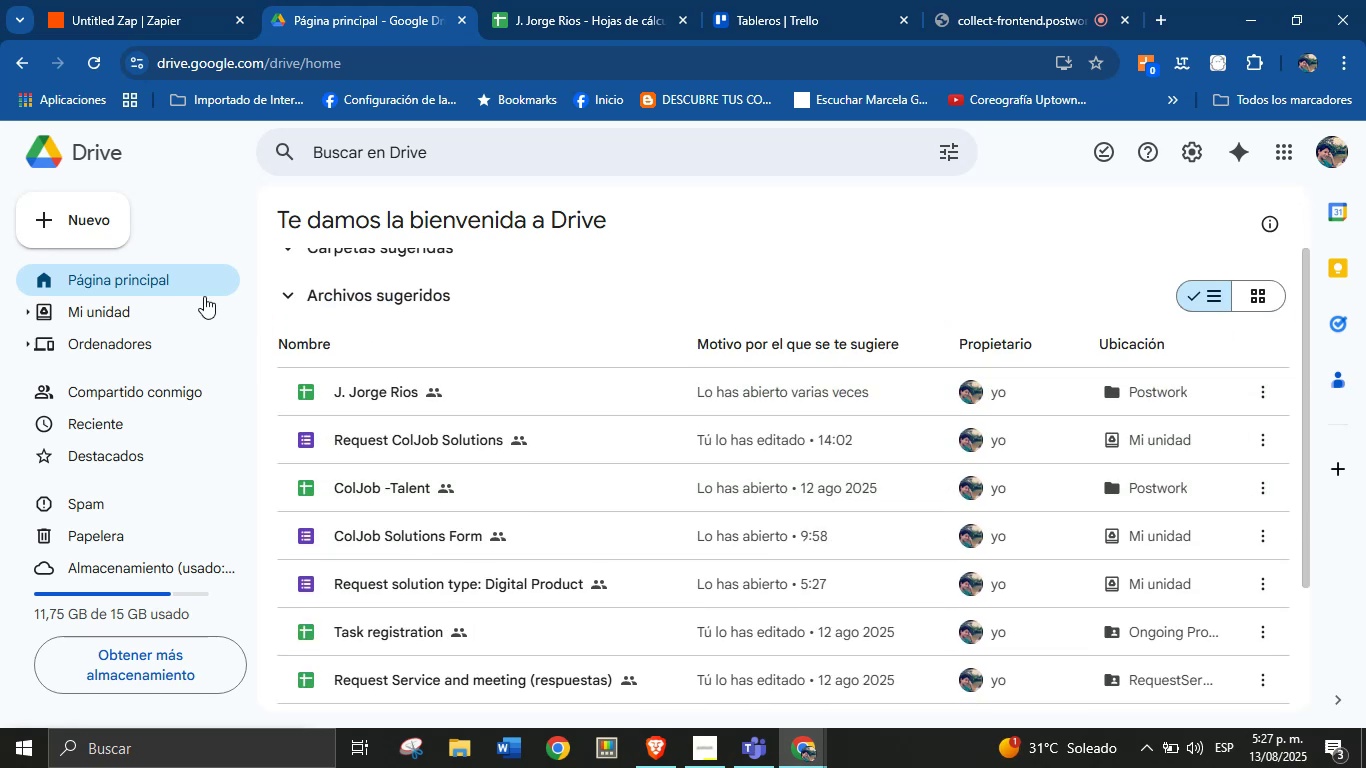 
scroll: coordinate [336, 431], scroll_direction: up, amount: 9.0
 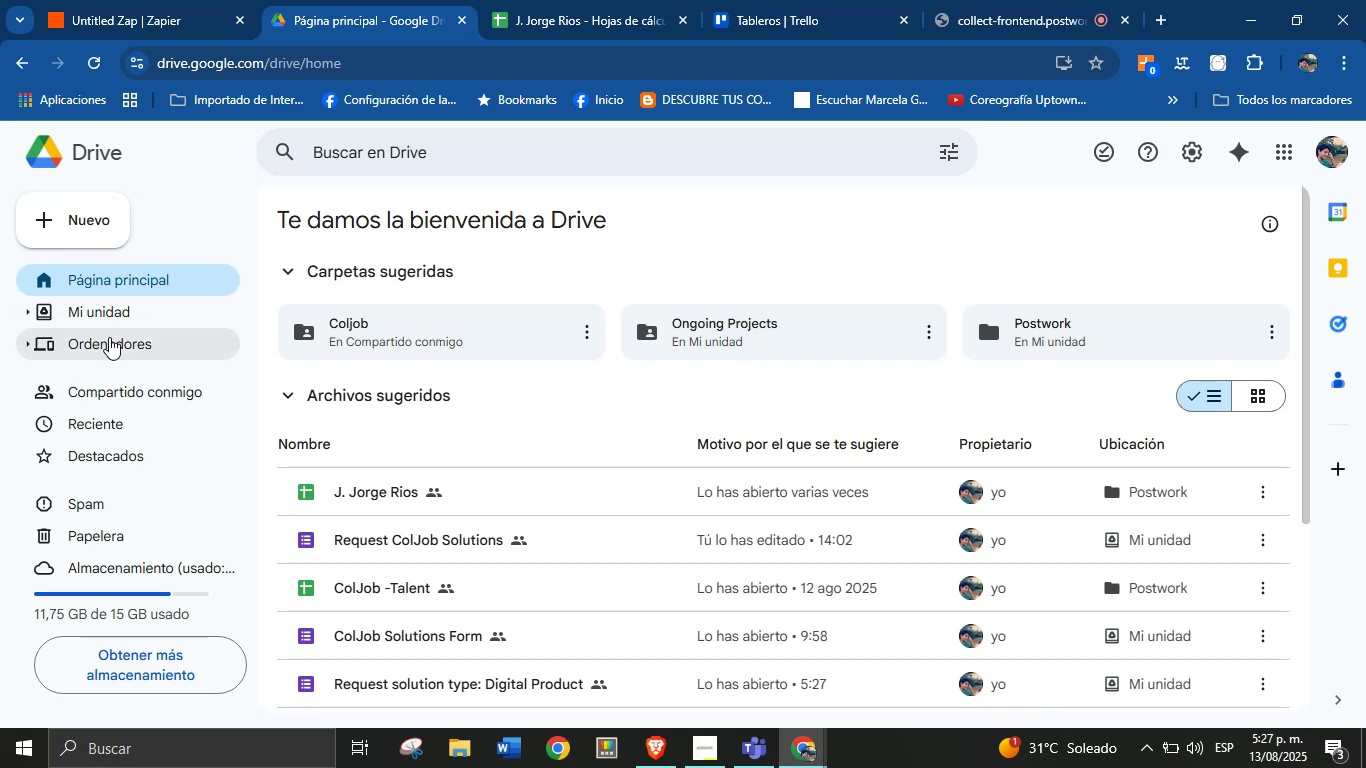 
wait(6.64)
 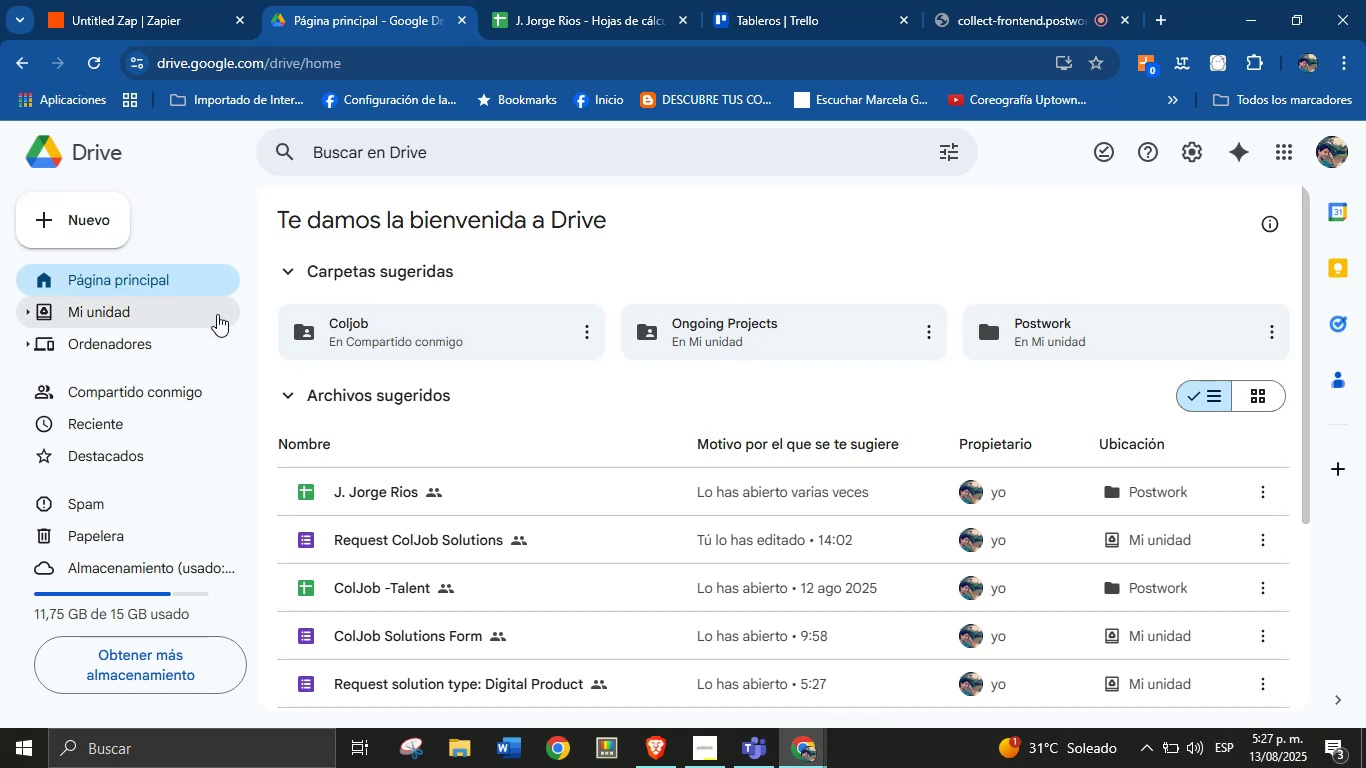 
left_click([138, 309])
 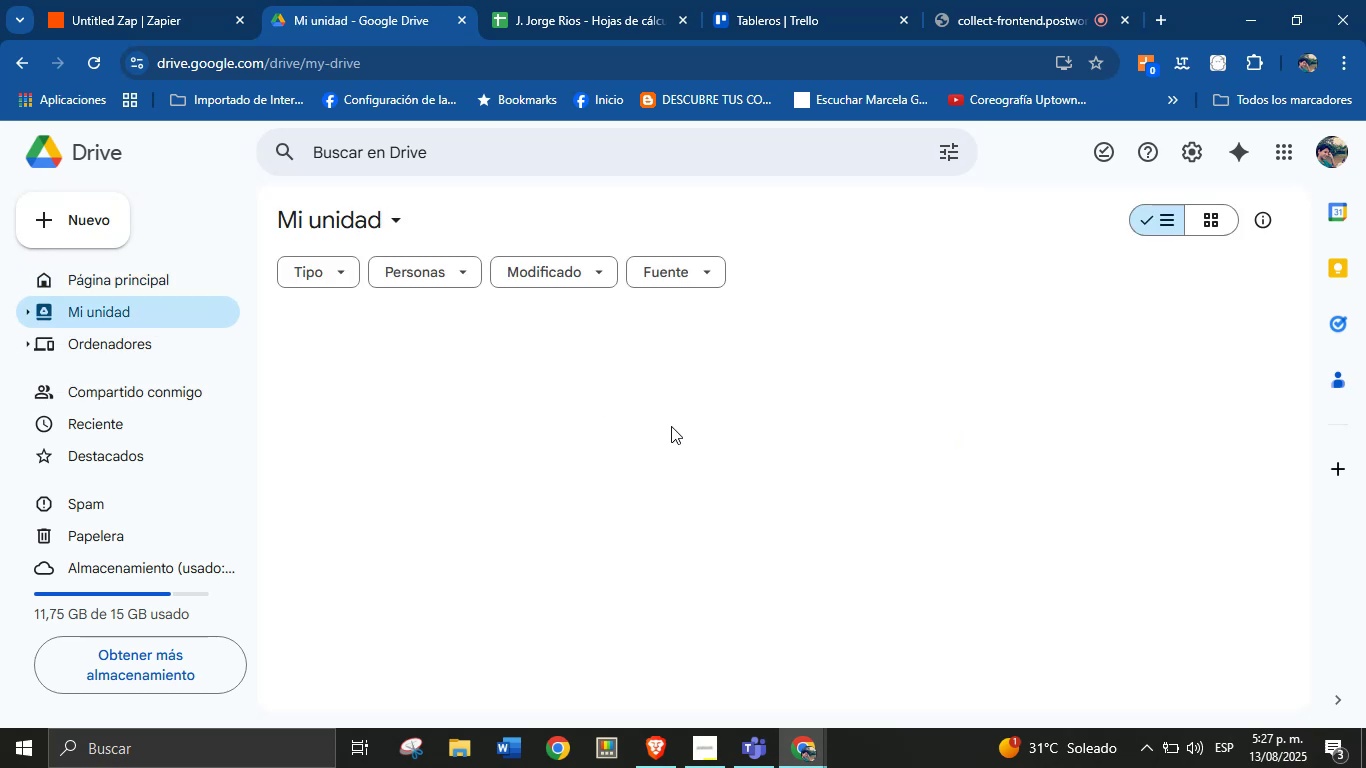 
scroll: coordinate [643, 438], scroll_direction: down, amount: 18.0
 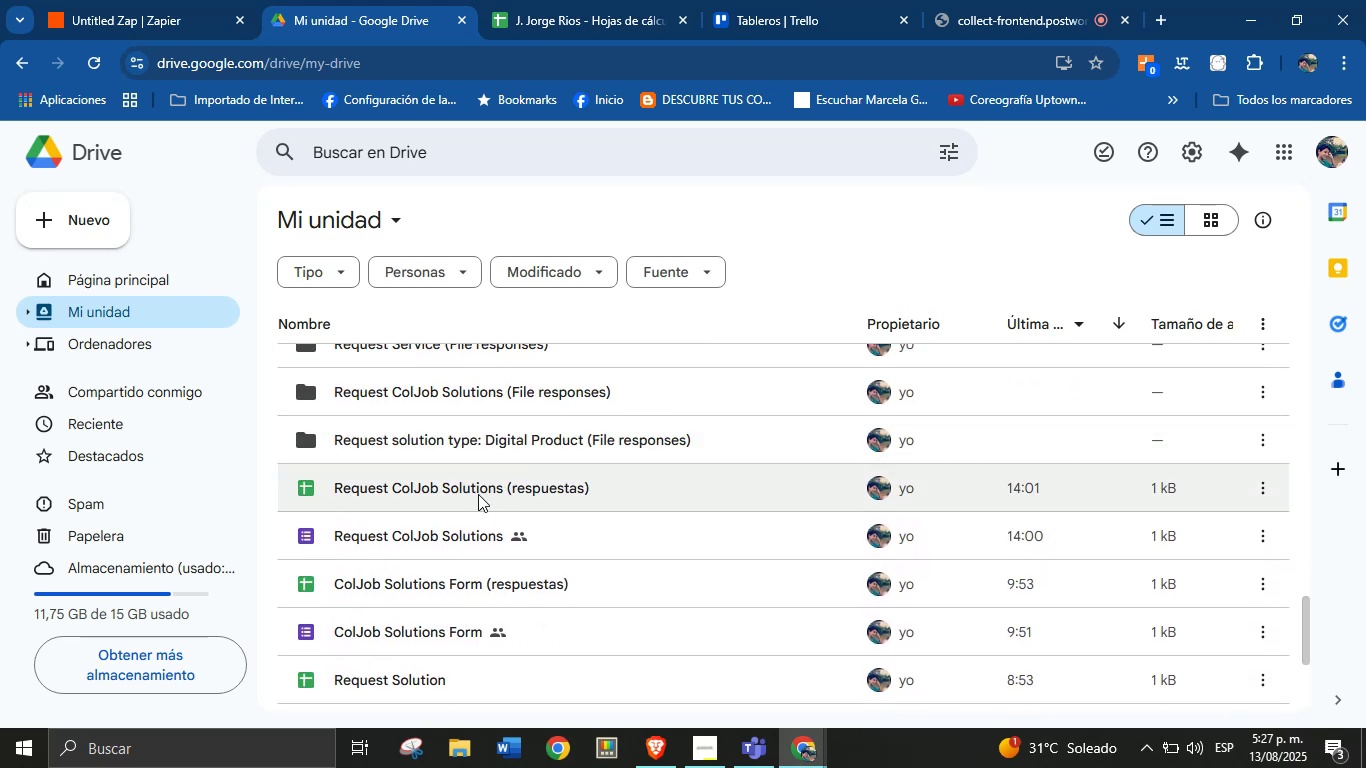 
double_click([466, 491])
 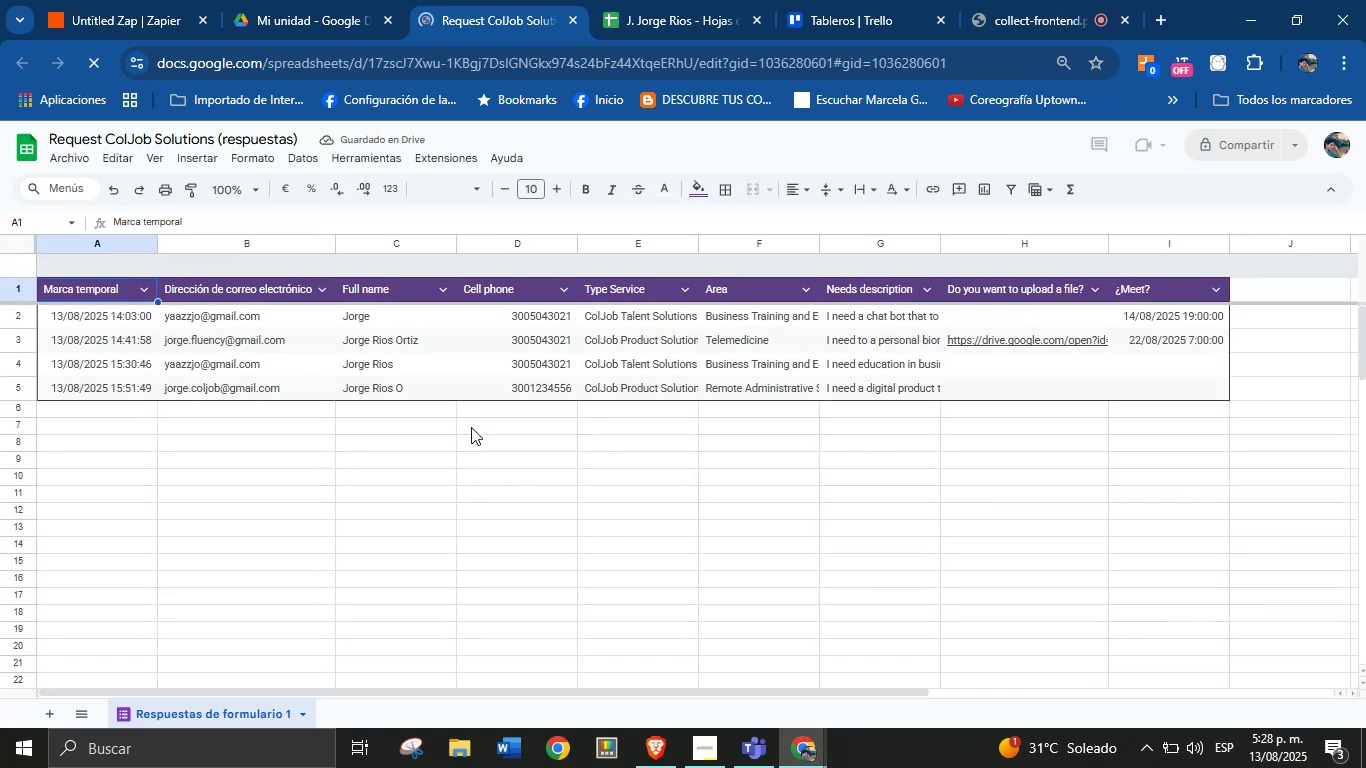 
wait(15.34)
 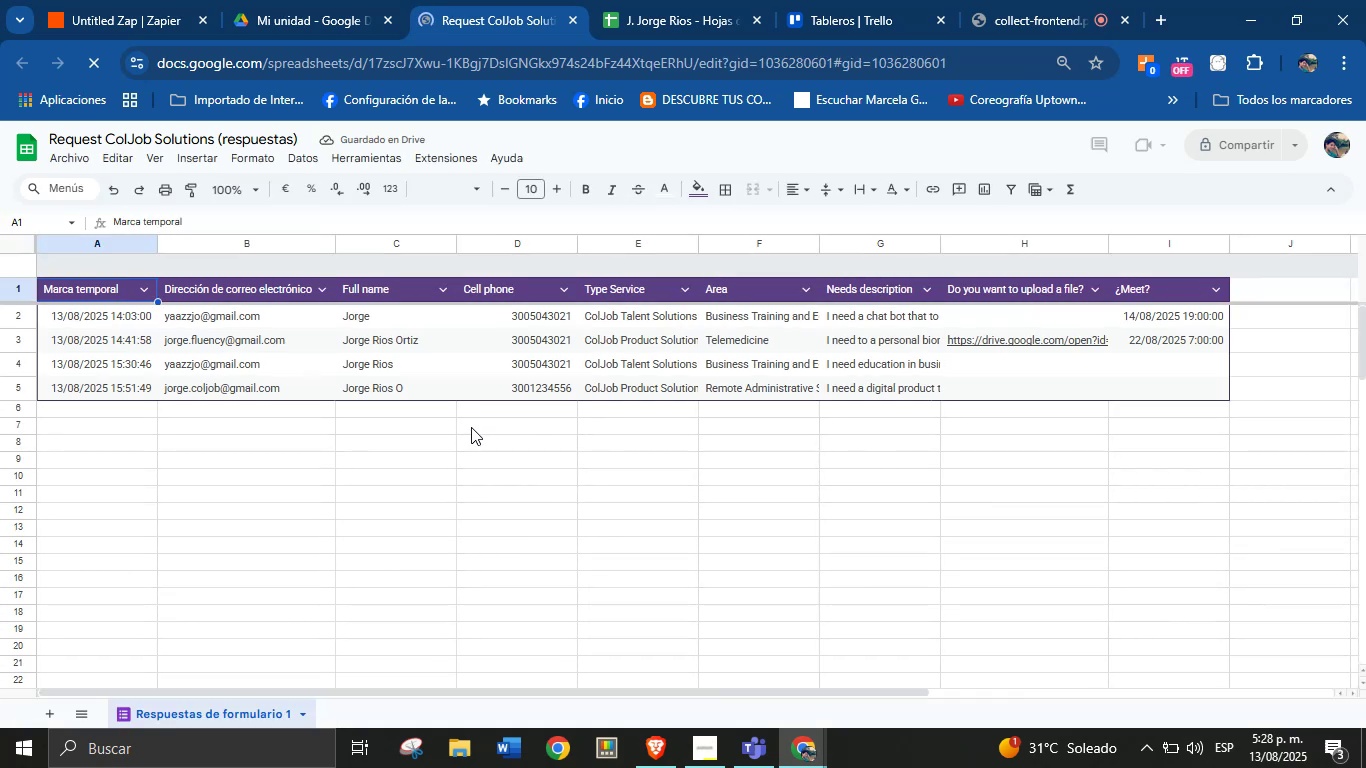 
left_click([175, 0])
 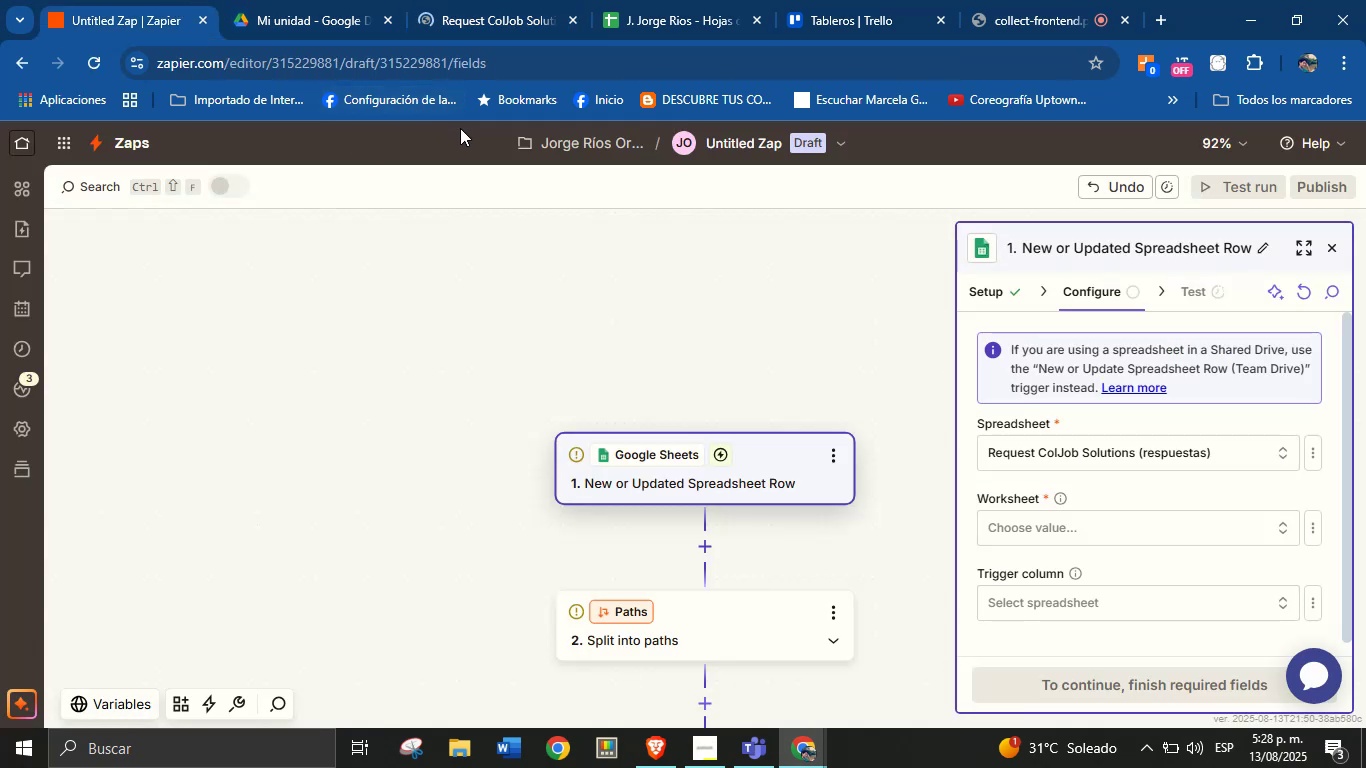 
wait(5.51)
 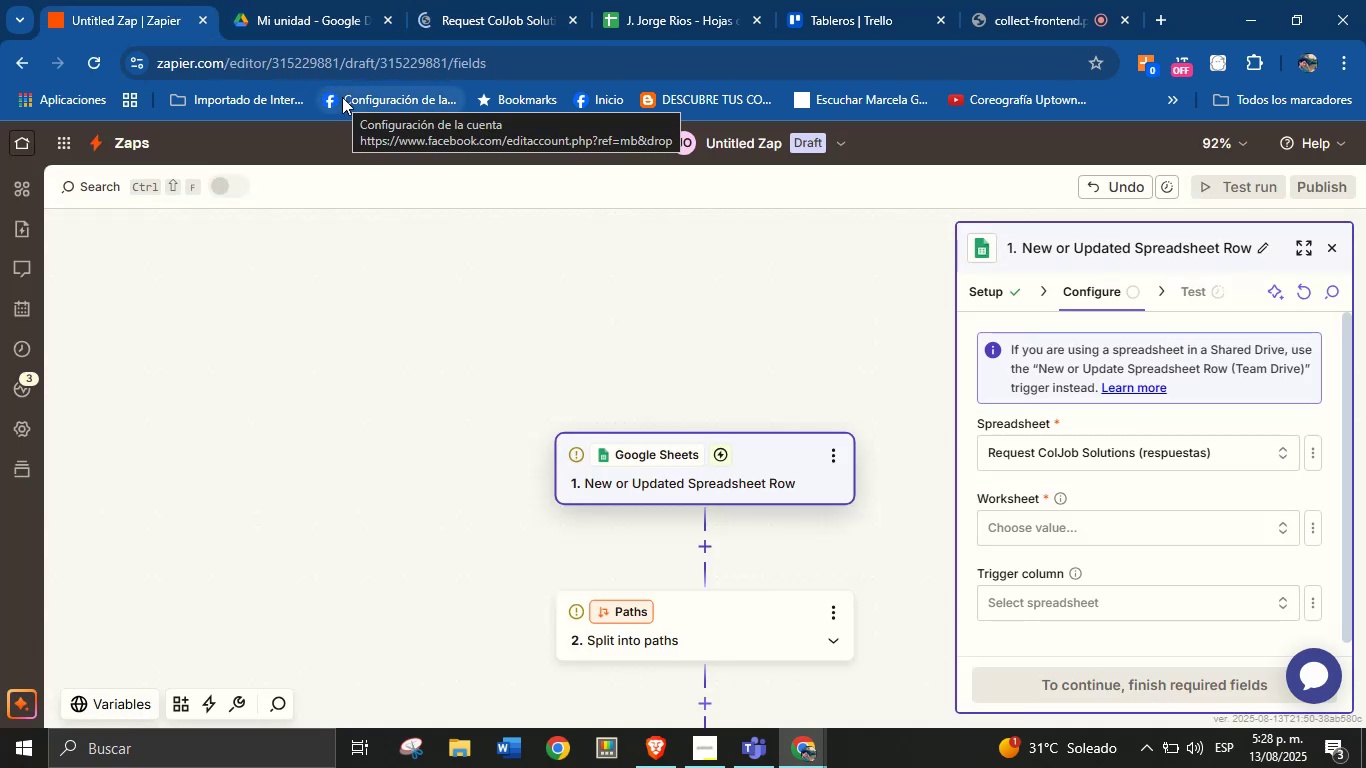 
left_click([1140, 512])
 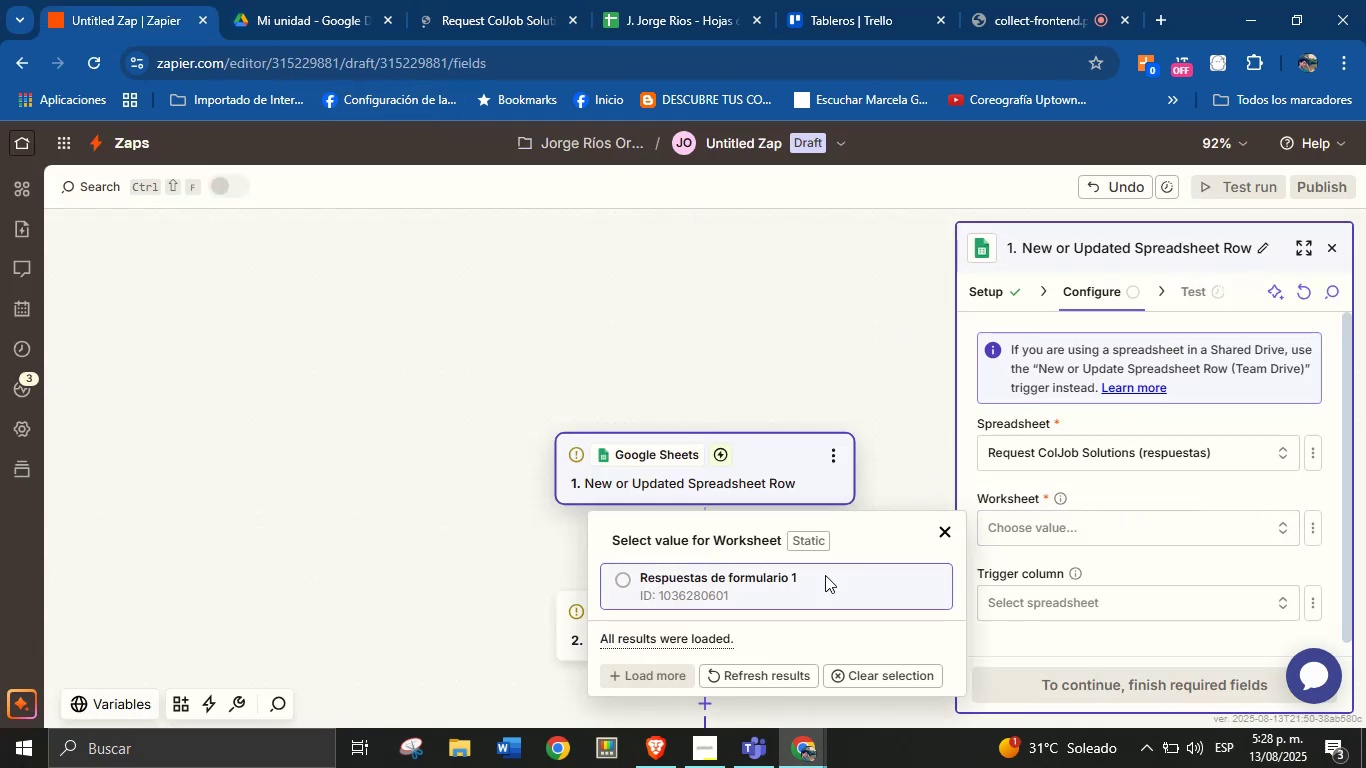 
left_click([789, 592])
 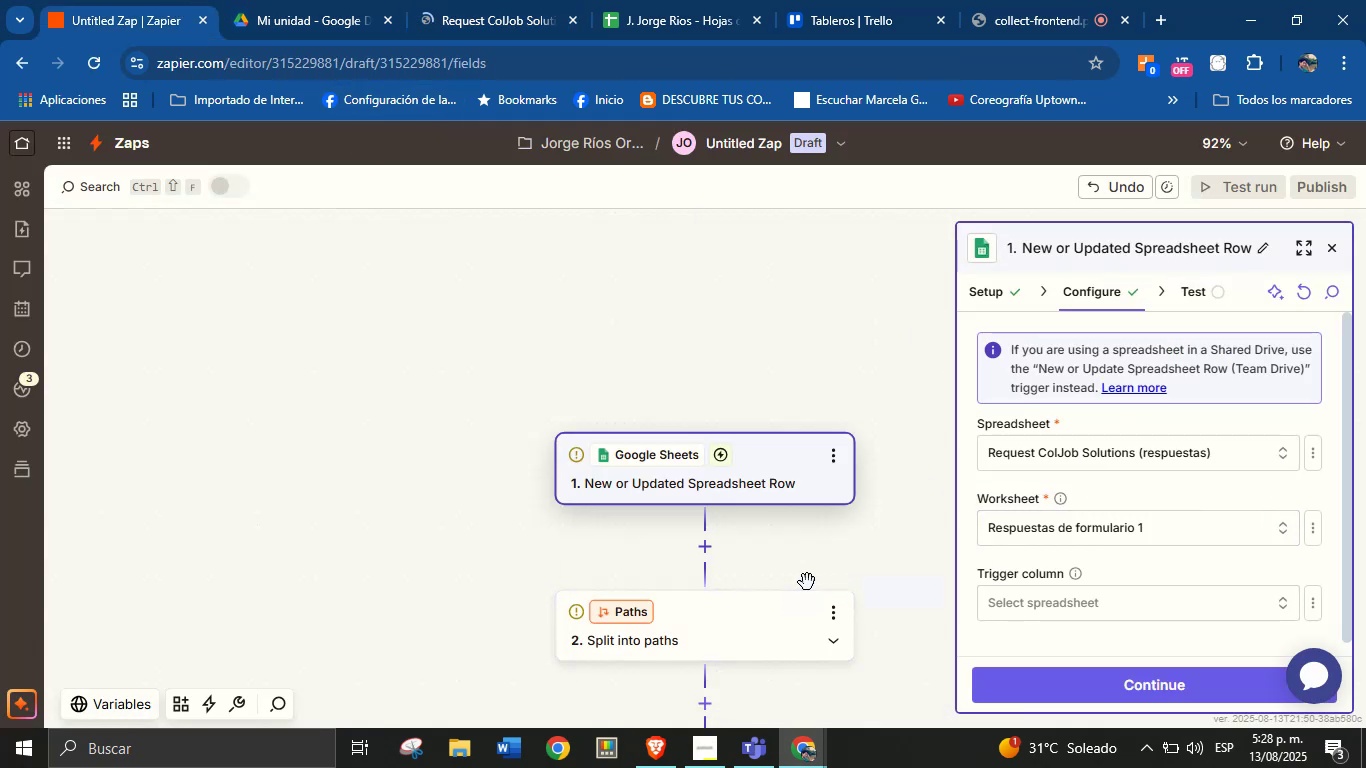 
scroll: coordinate [1011, 519], scroll_direction: down, amount: 1.0
 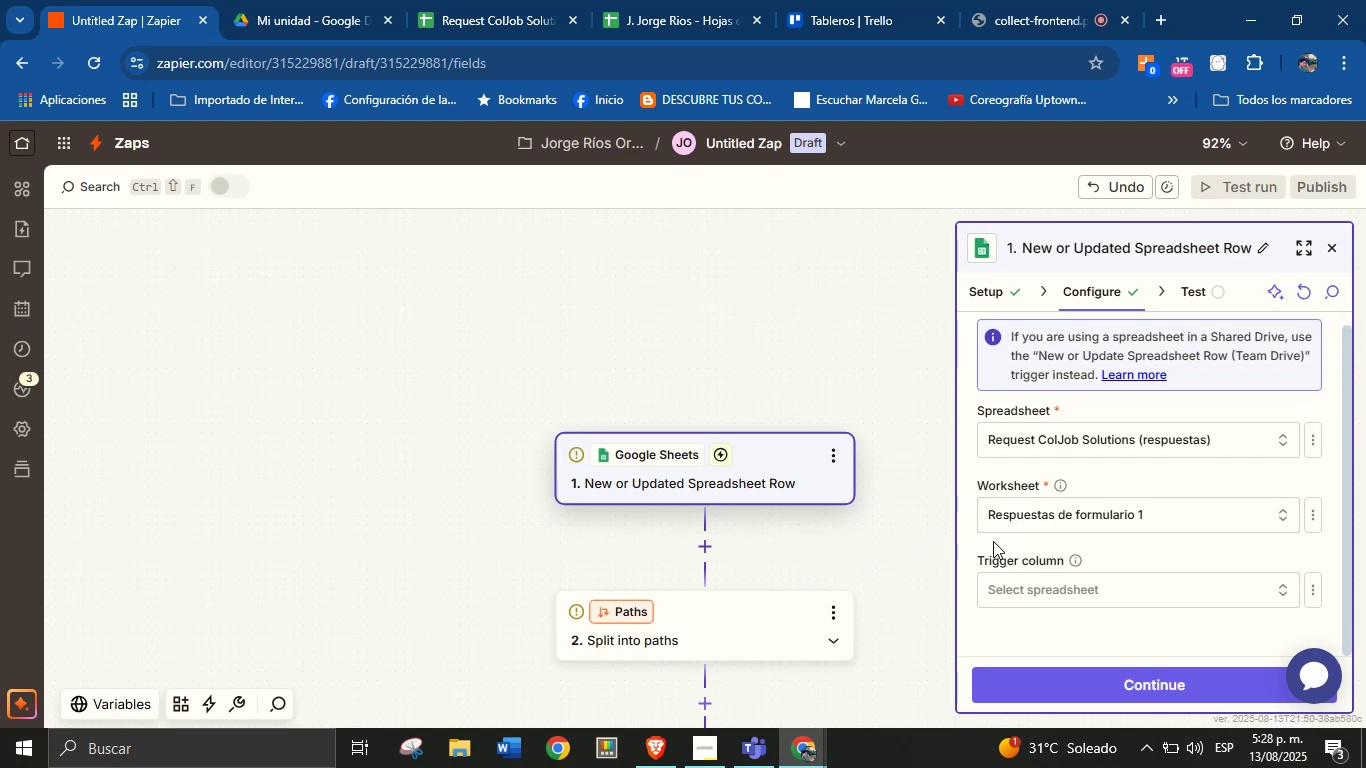 
left_click([1104, 547])
 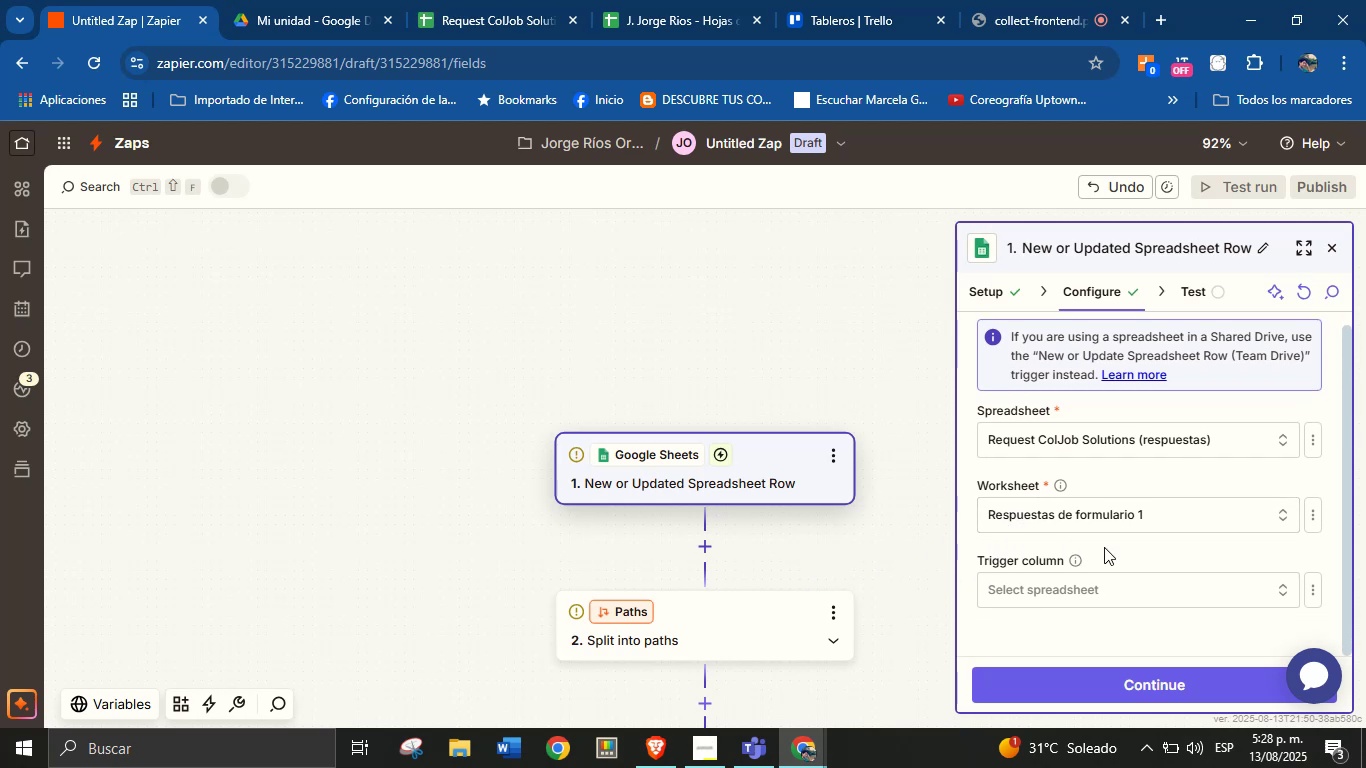 
scroll: coordinate [1108, 517], scroll_direction: down, amount: 2.0
 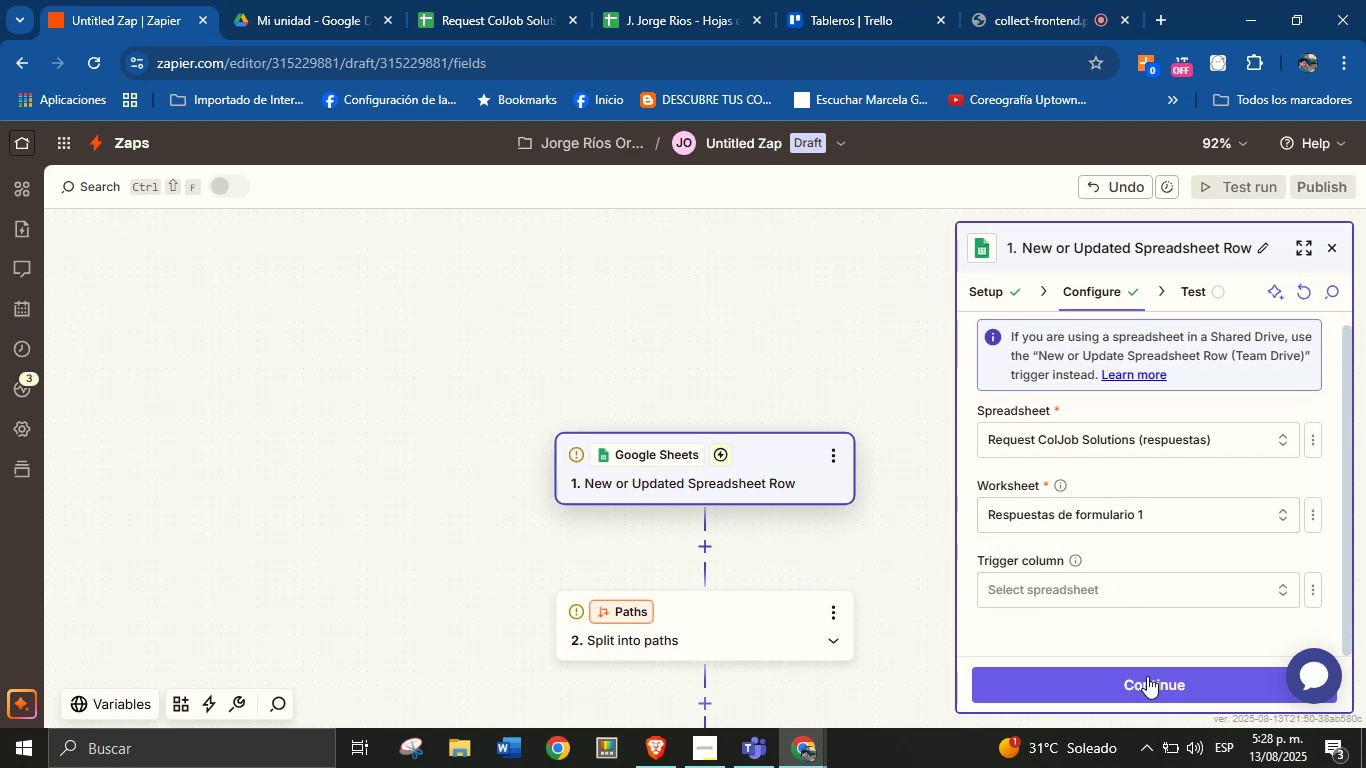 
left_click([1147, 677])
 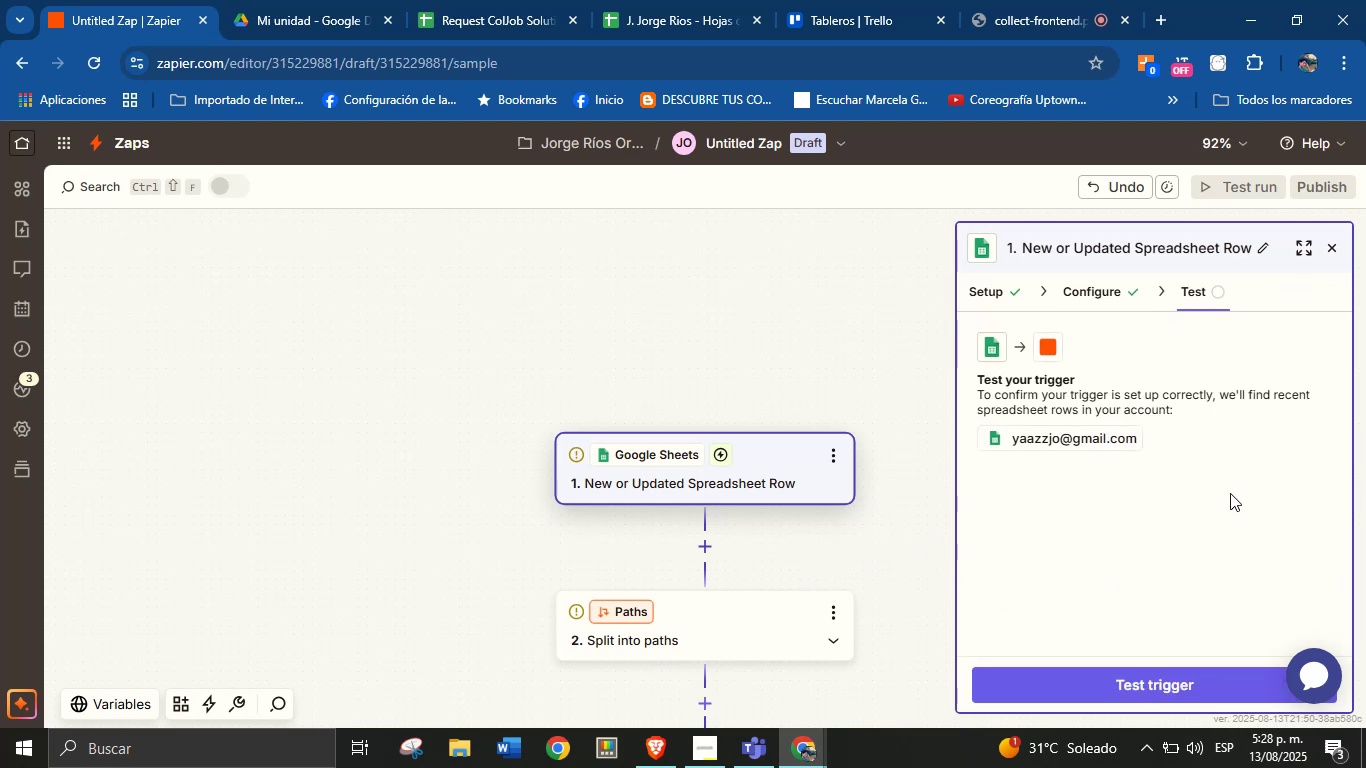 
wait(8.4)
 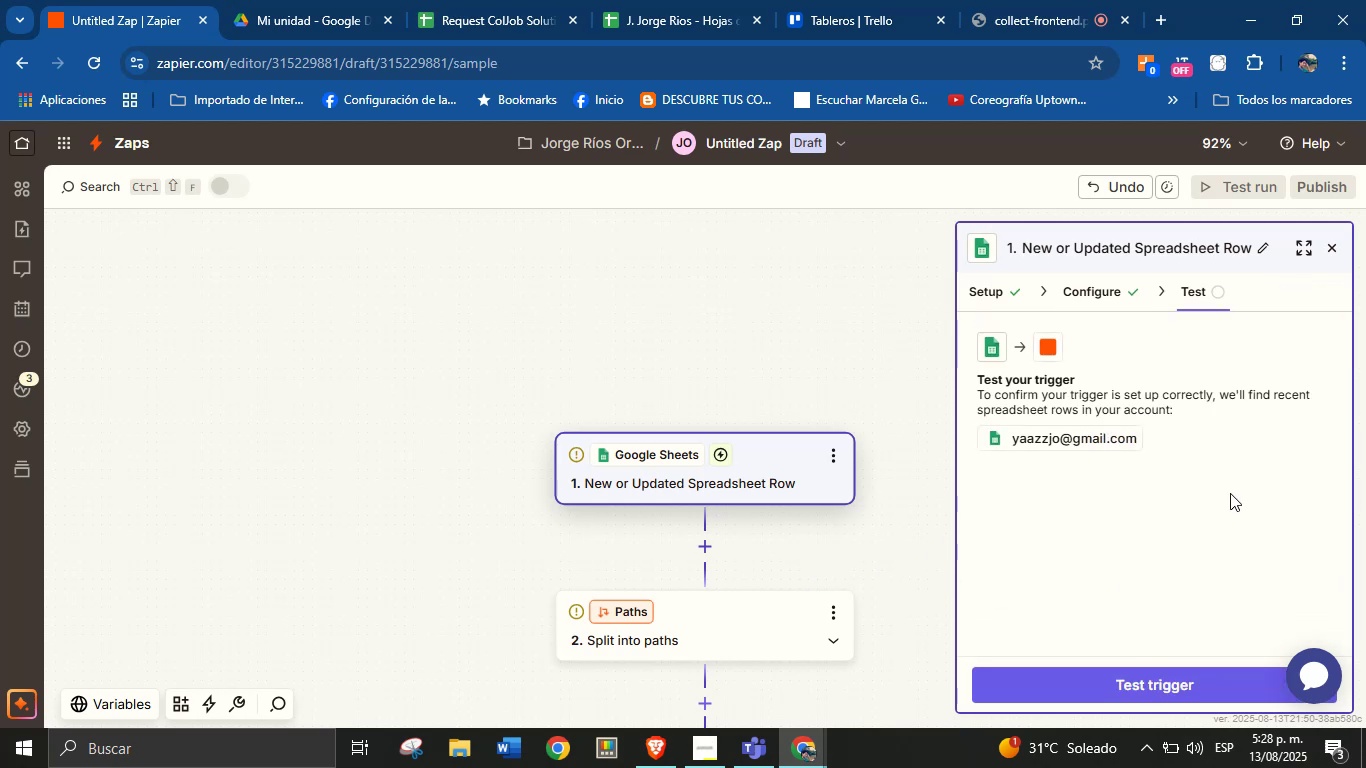 
left_click([1143, 687])
 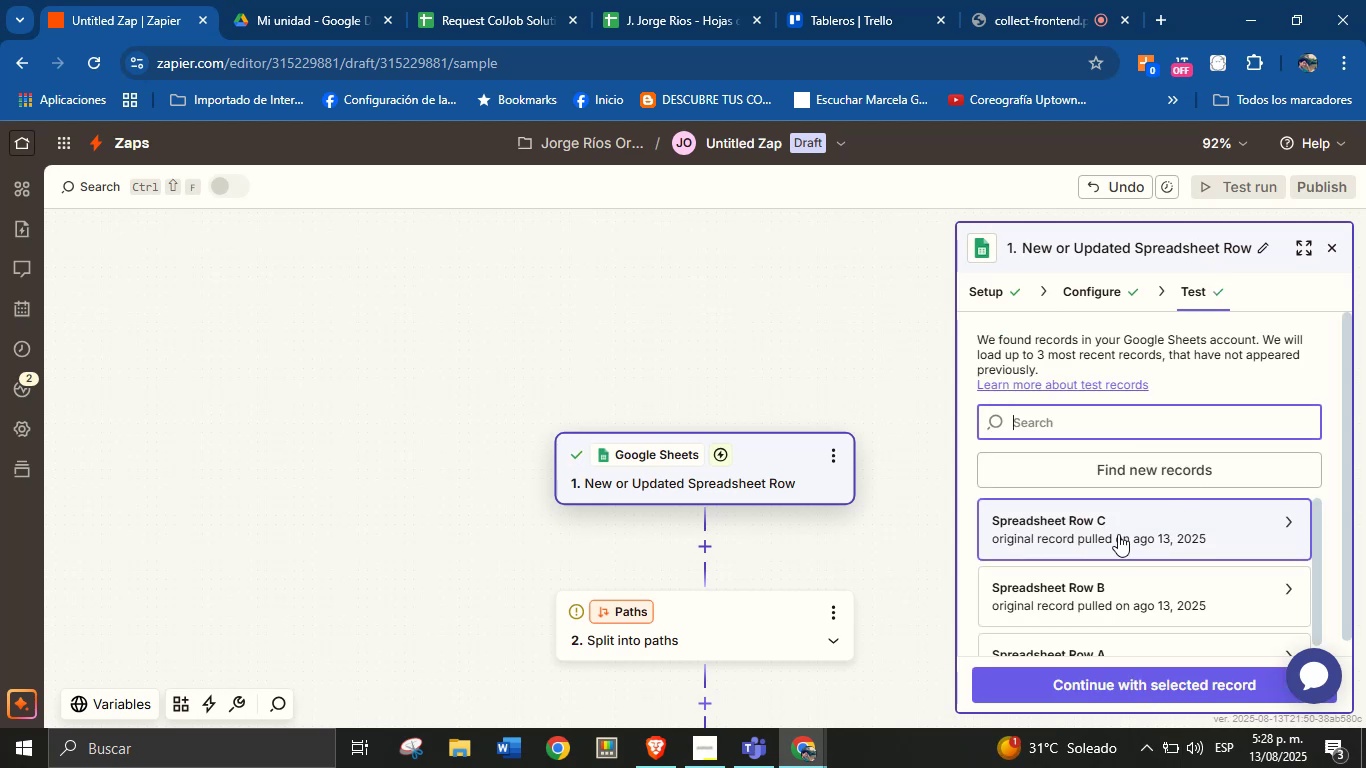 
scroll: coordinate [1130, 528], scroll_direction: down, amount: 2.0
 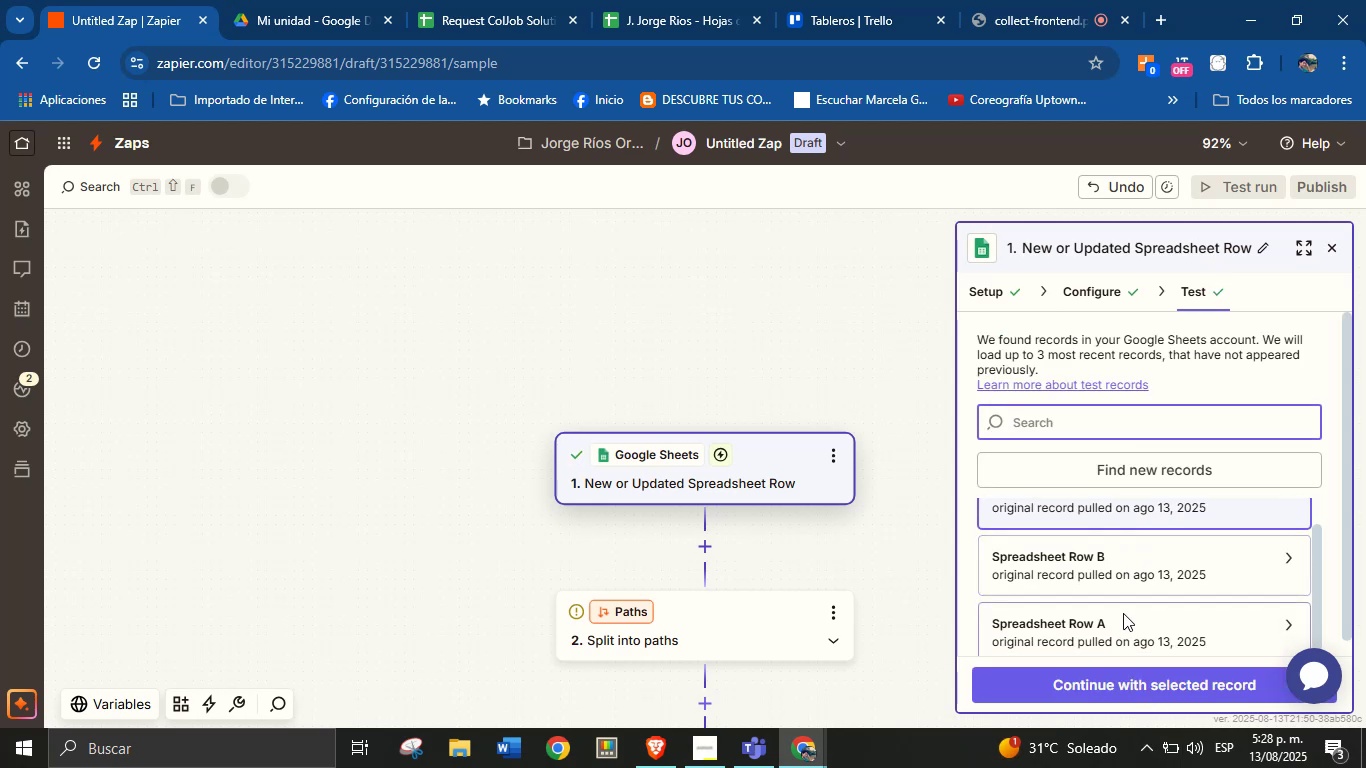 
left_click([1123, 613])
 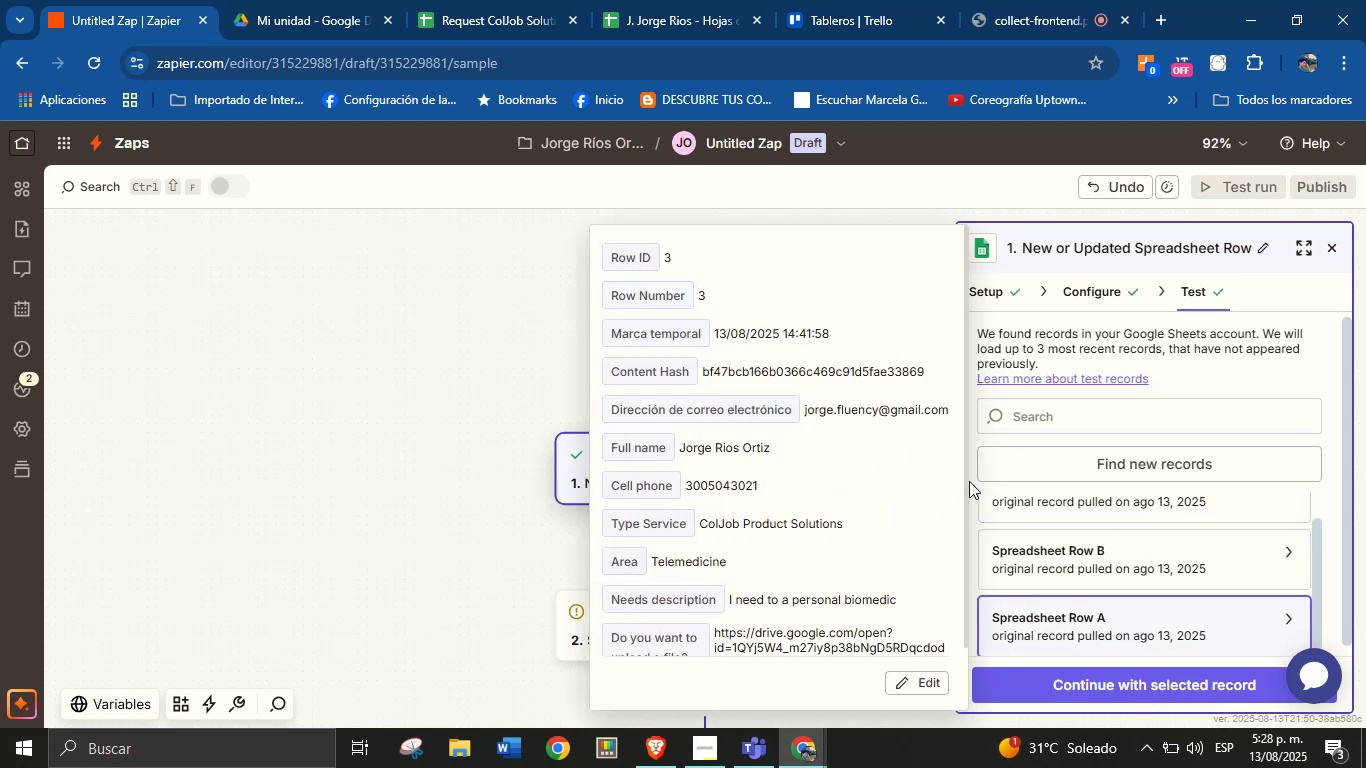 
left_click([1107, 560])
 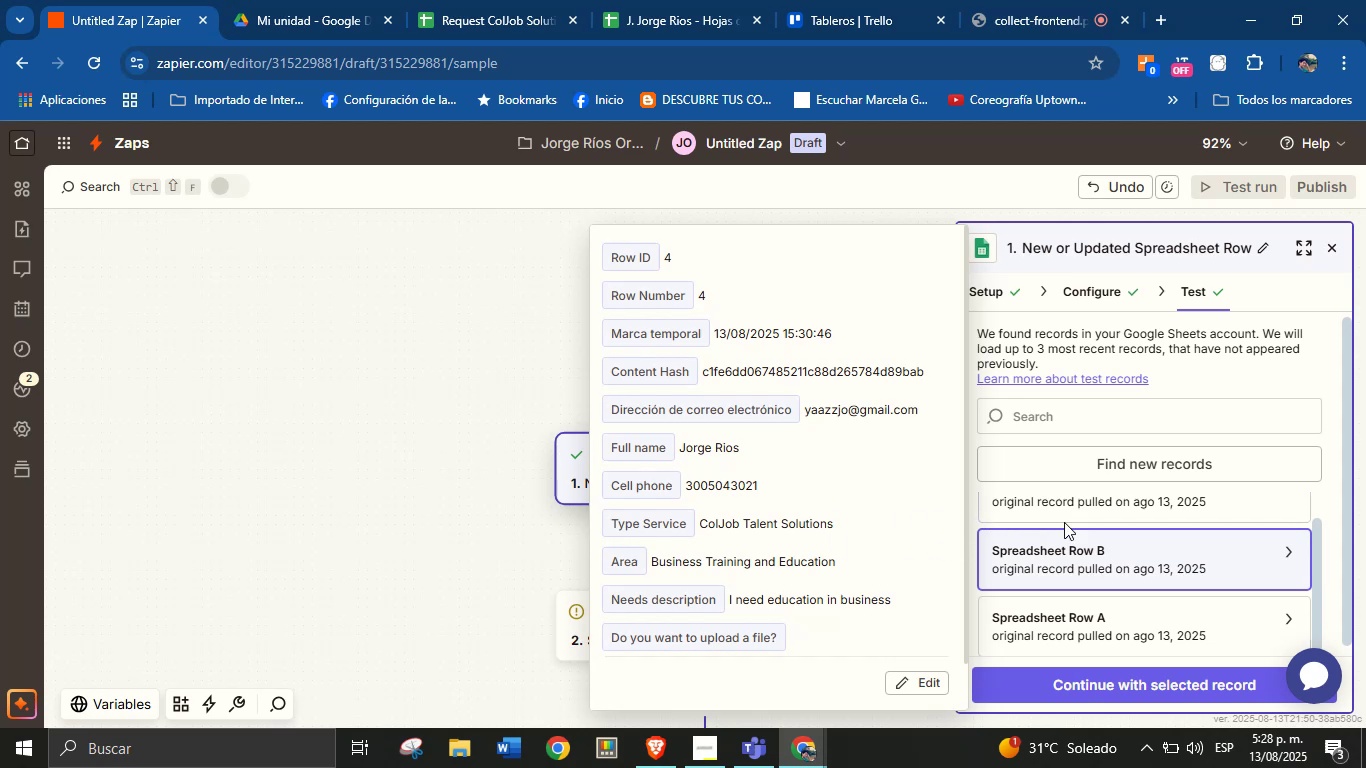 
left_click([1174, 677])
 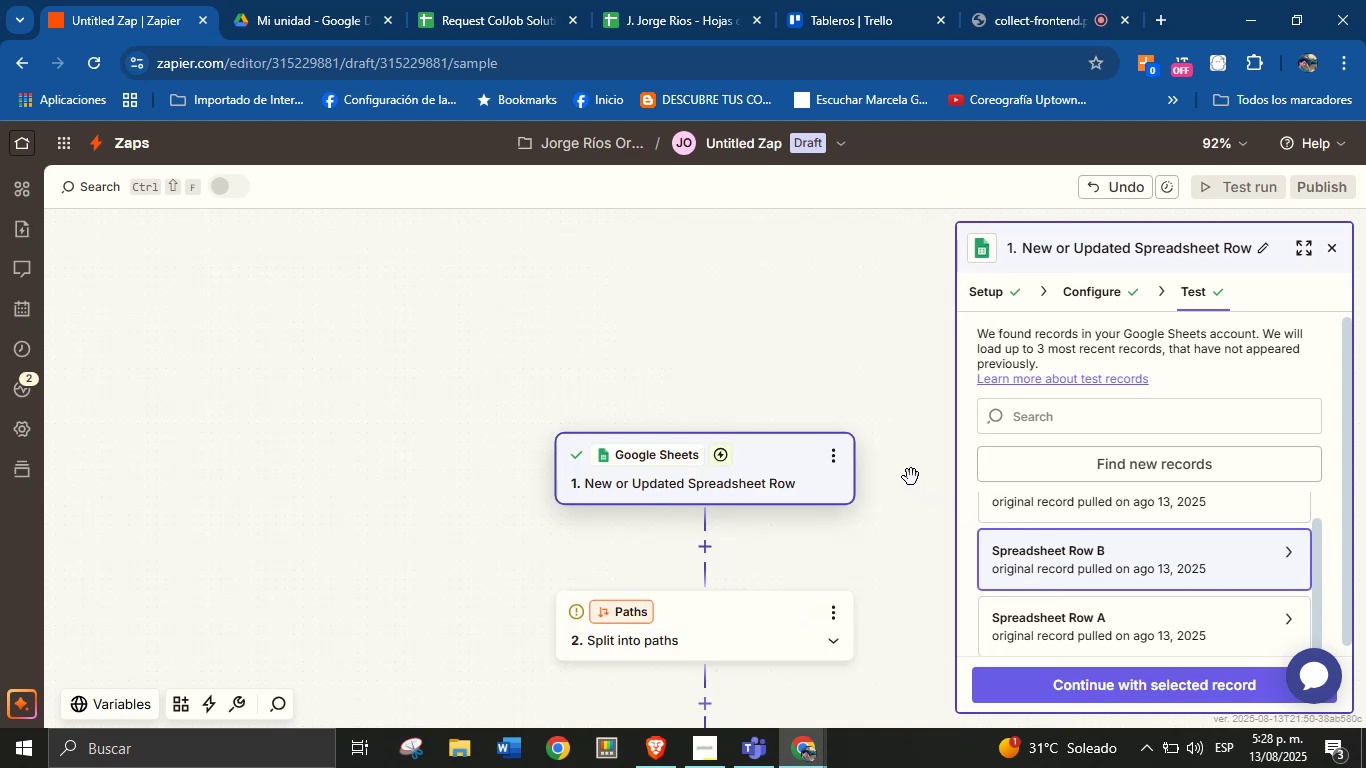 
scroll: coordinate [867, 497], scroll_direction: down, amount: 1.0
 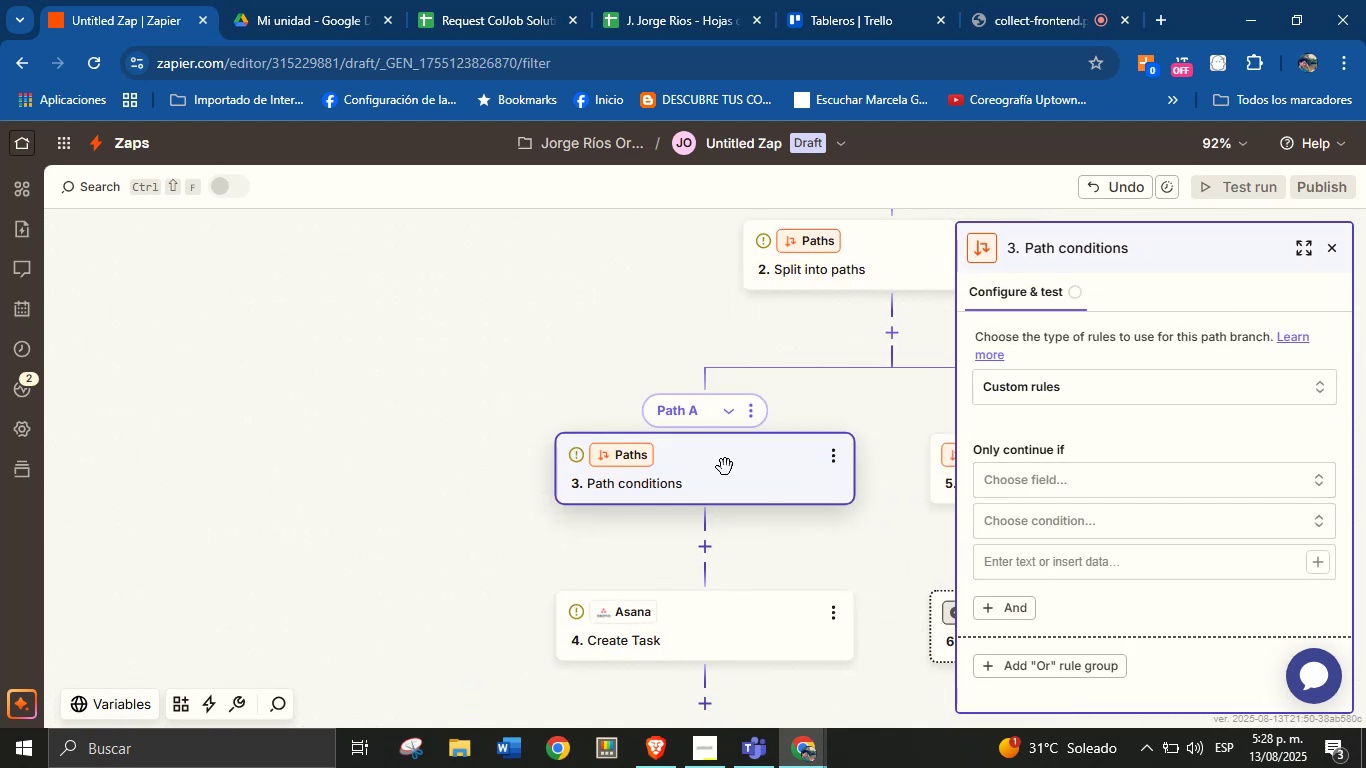 
left_click([1029, 490])
 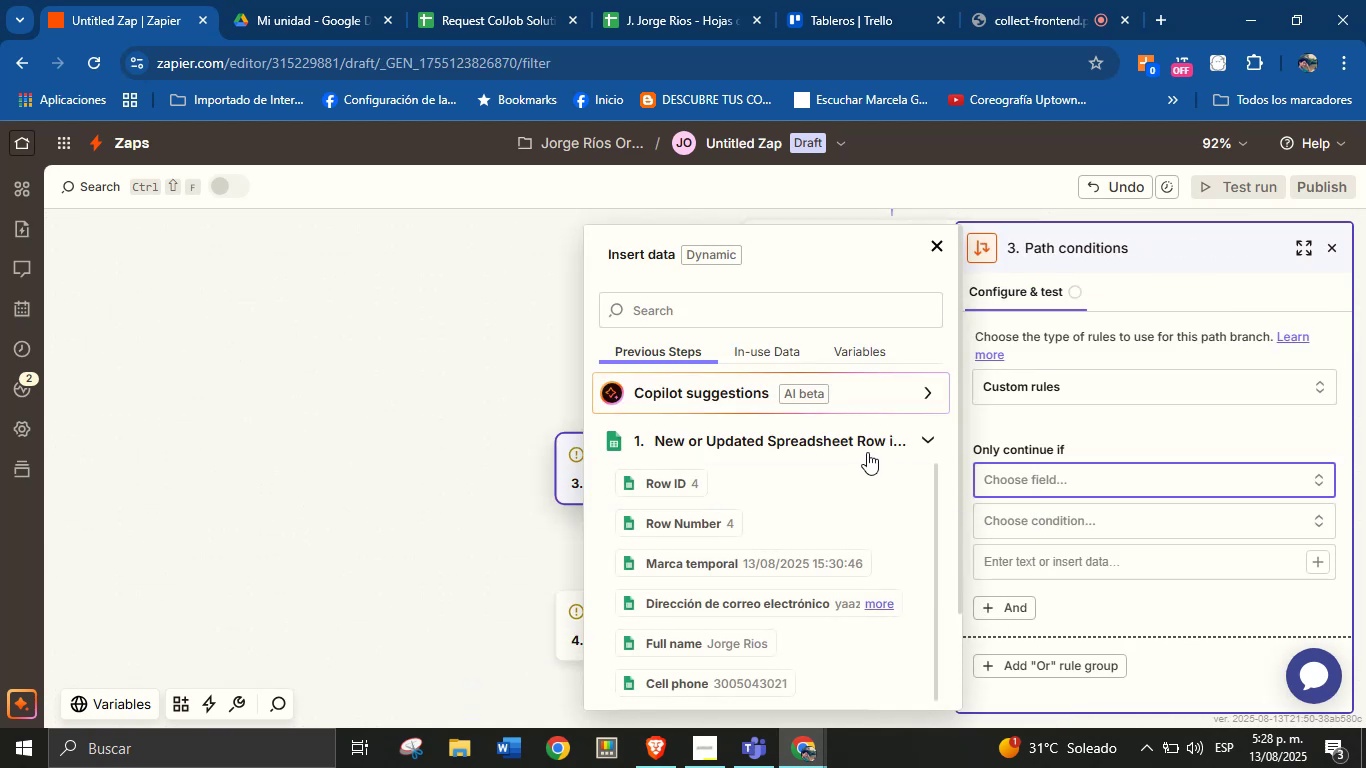 
scroll: coordinate [780, 544], scroll_direction: down, amount: 4.0
 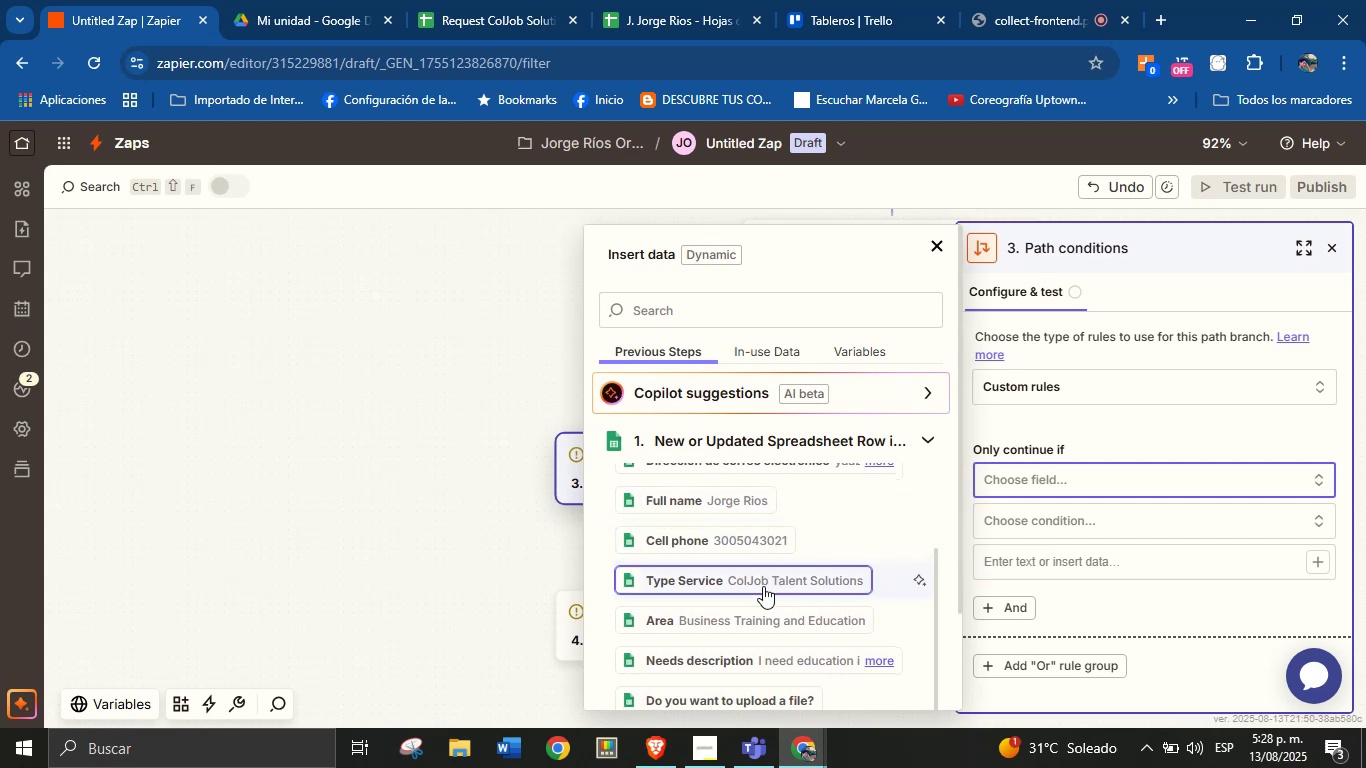 
left_click([767, 578])
 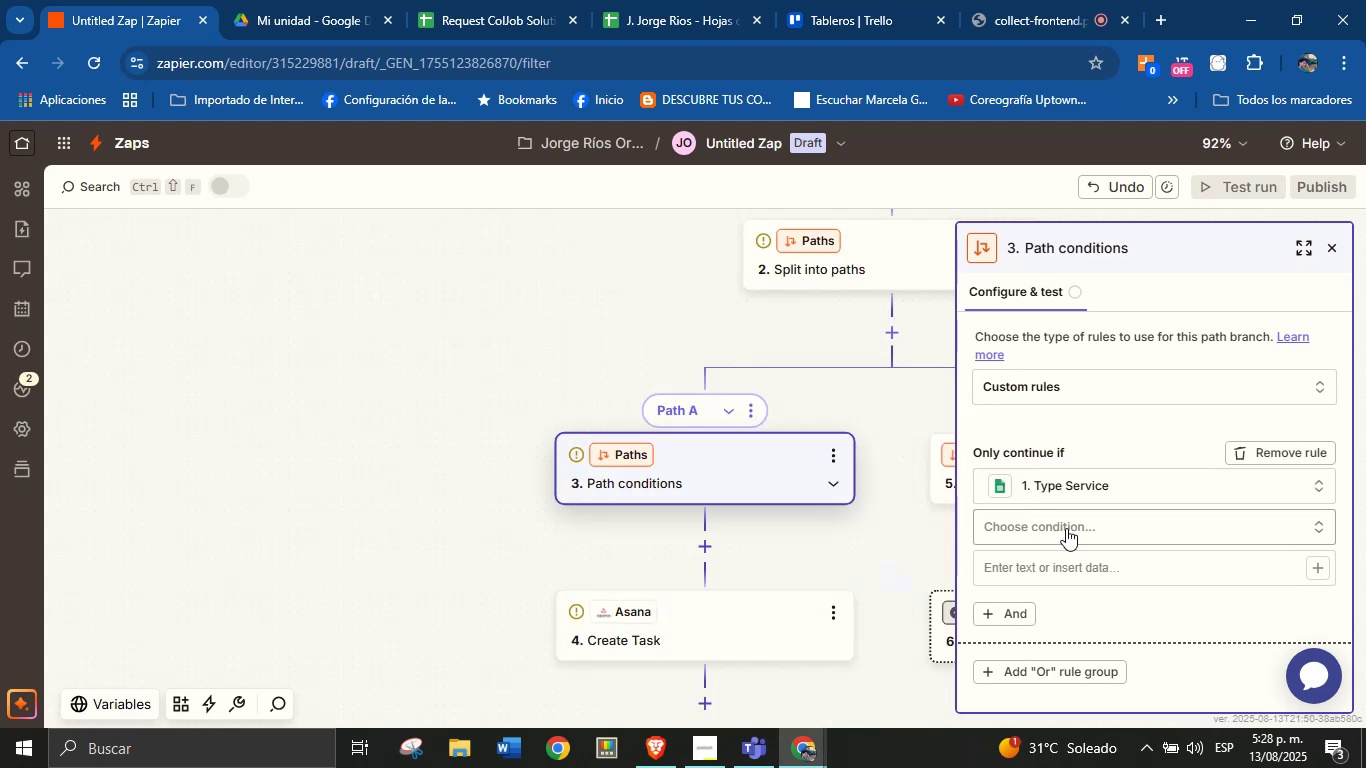 
left_click([1071, 523])
 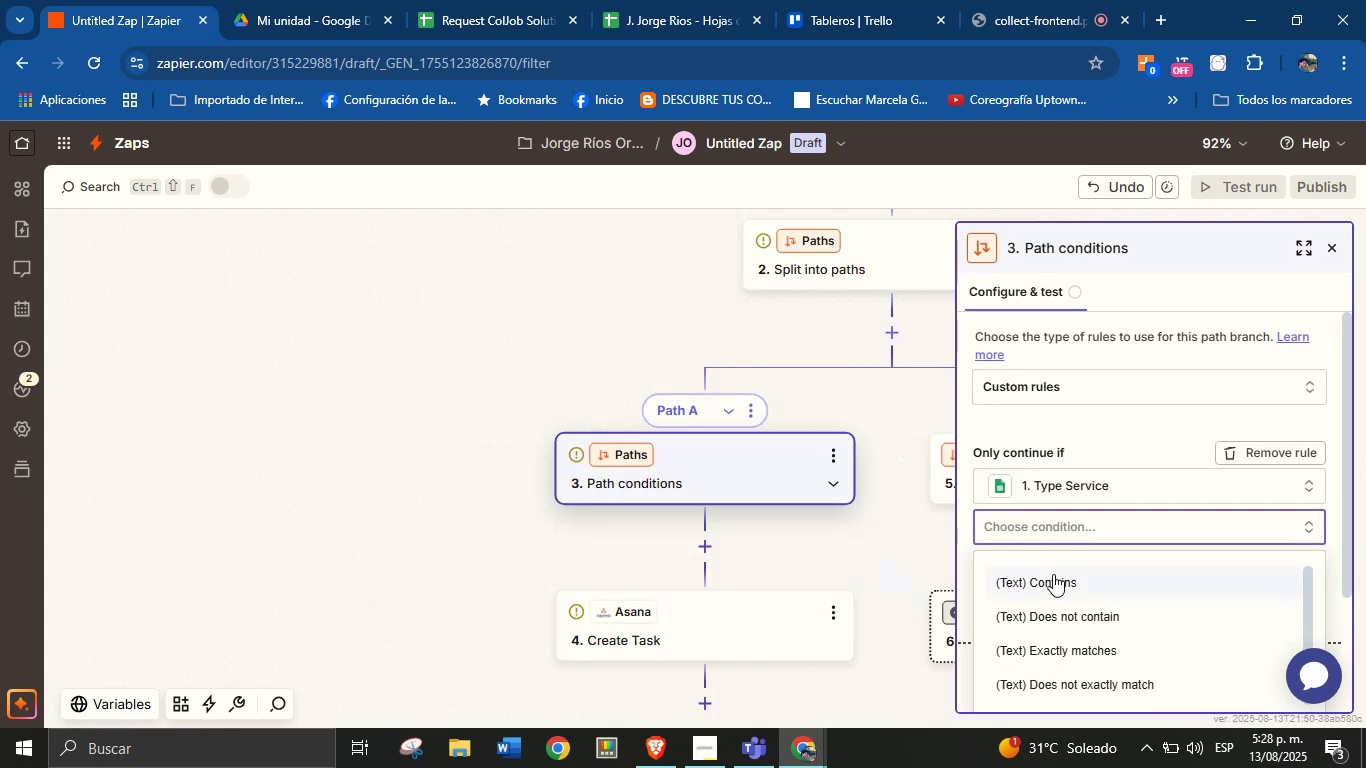 
scroll: coordinate [1080, 610], scroll_direction: down, amount: 1.0
 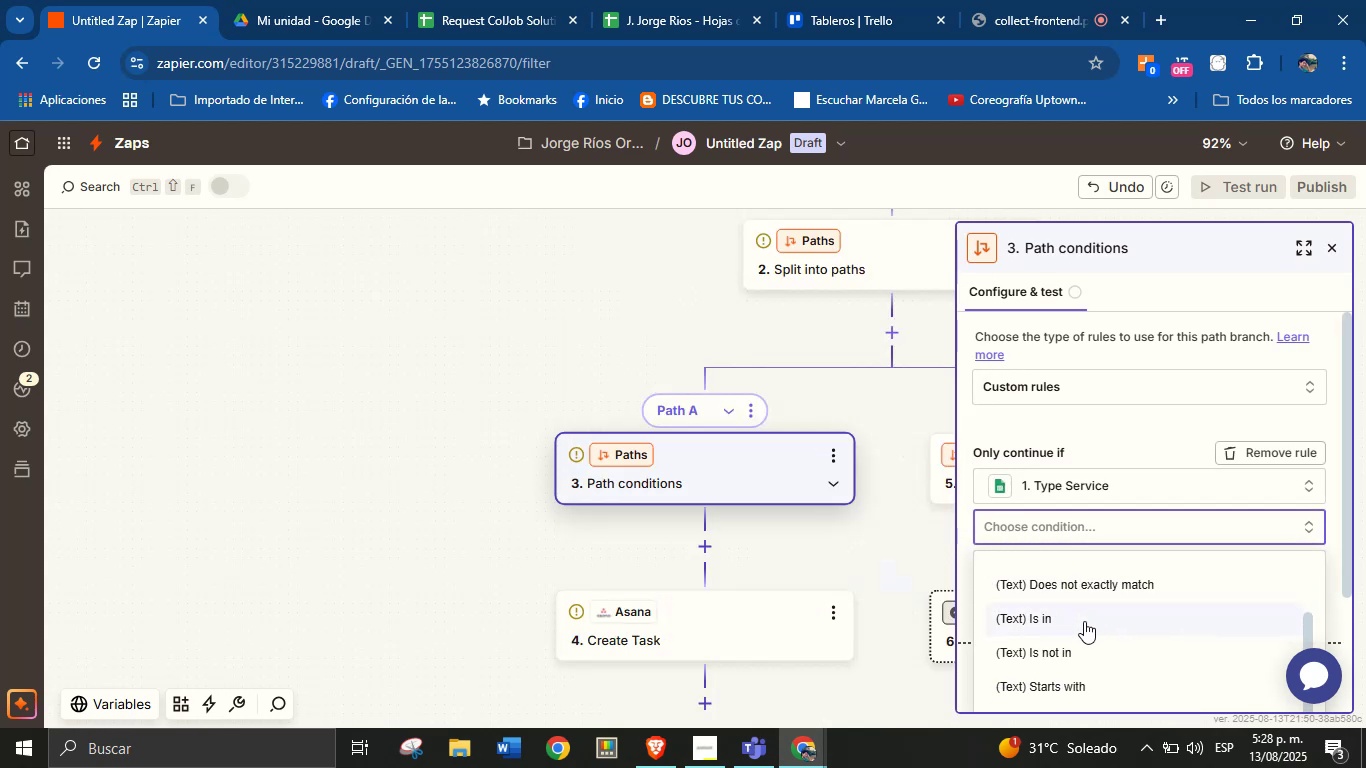 
scroll: coordinate [1084, 621], scroll_direction: up, amount: 1.0
 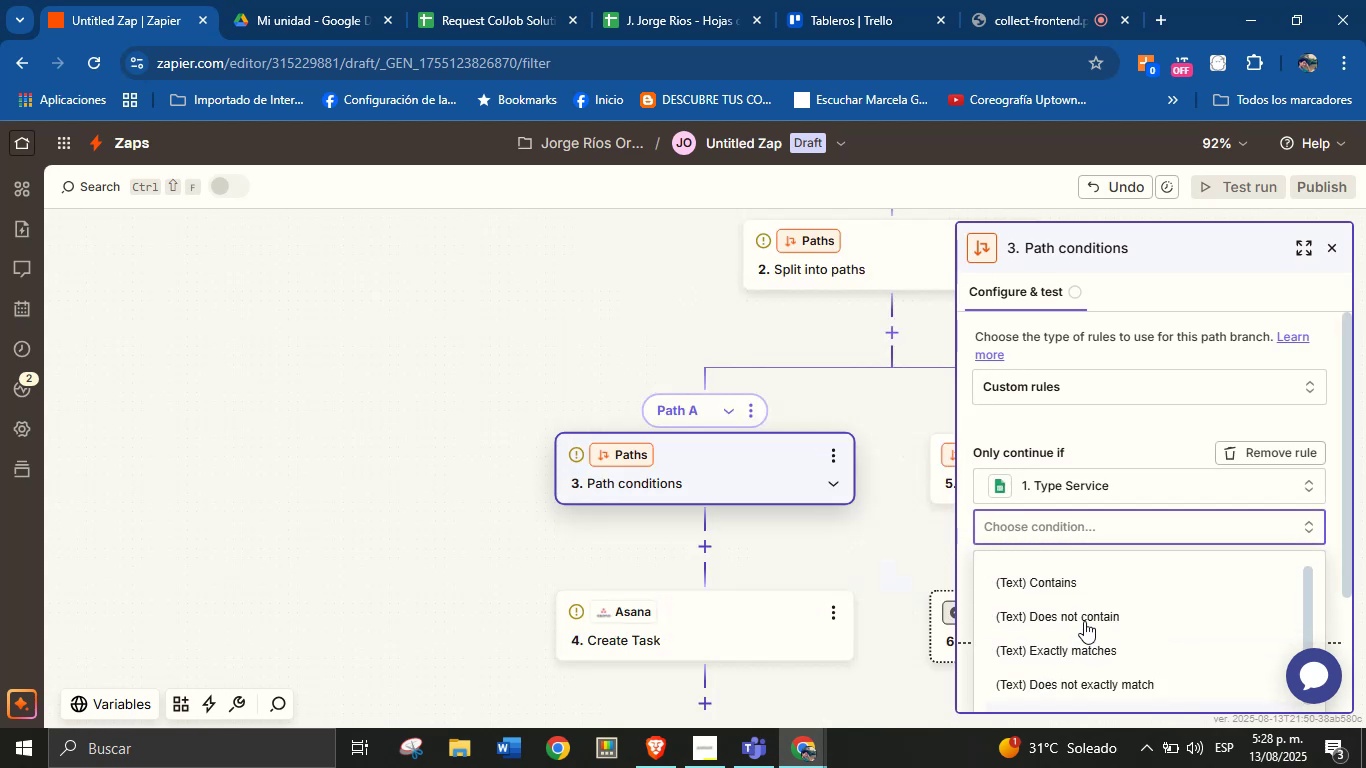 
scroll: coordinate [1099, 659], scroll_direction: down, amount: 3.0
 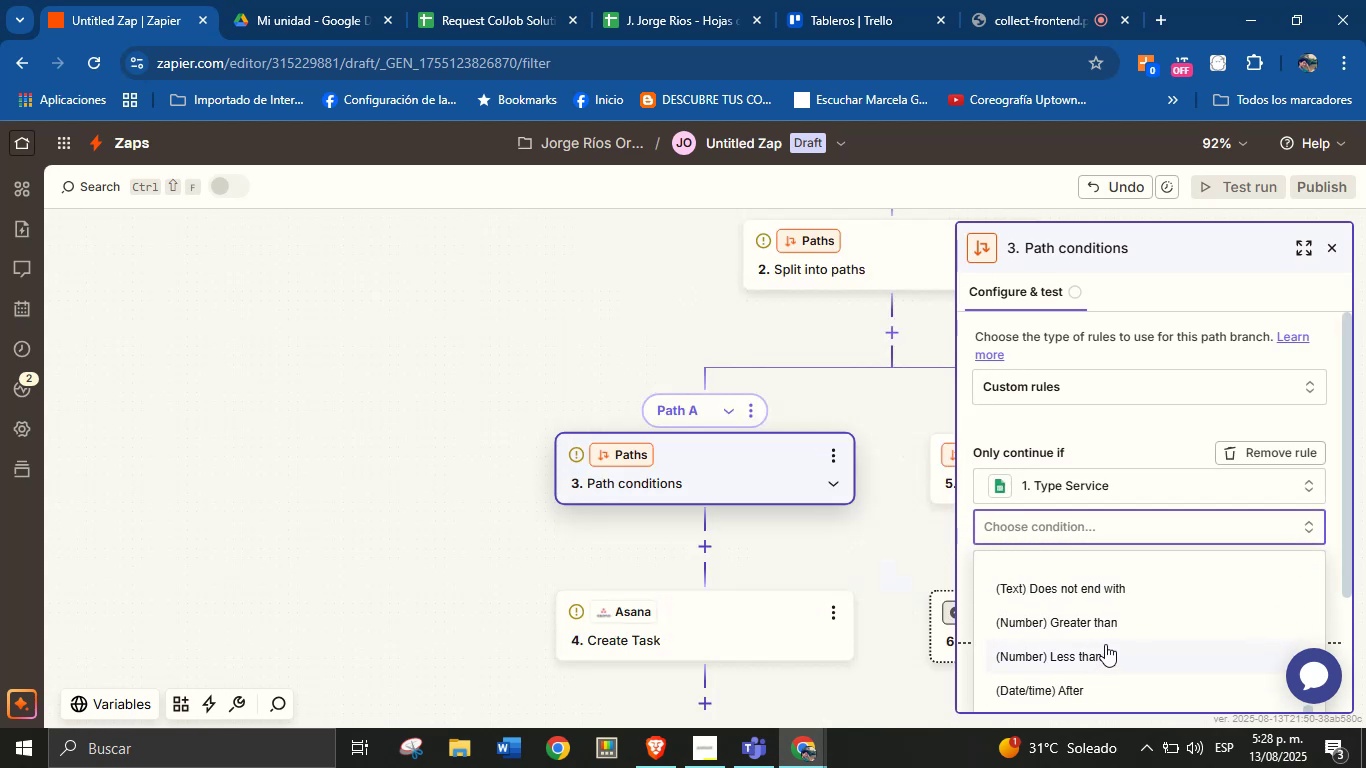 
scroll: coordinate [1106, 618], scroll_direction: up, amount: 3.0
 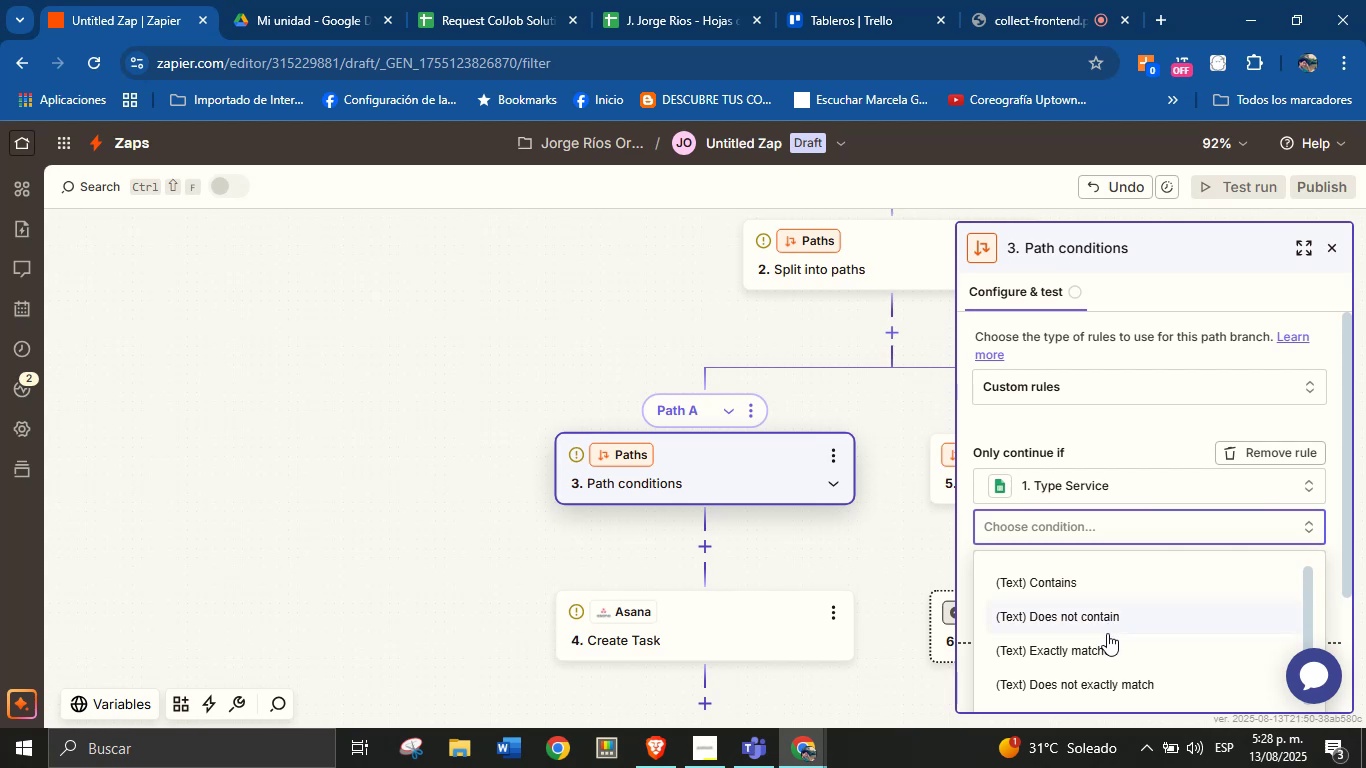 
left_click([1107, 638])
 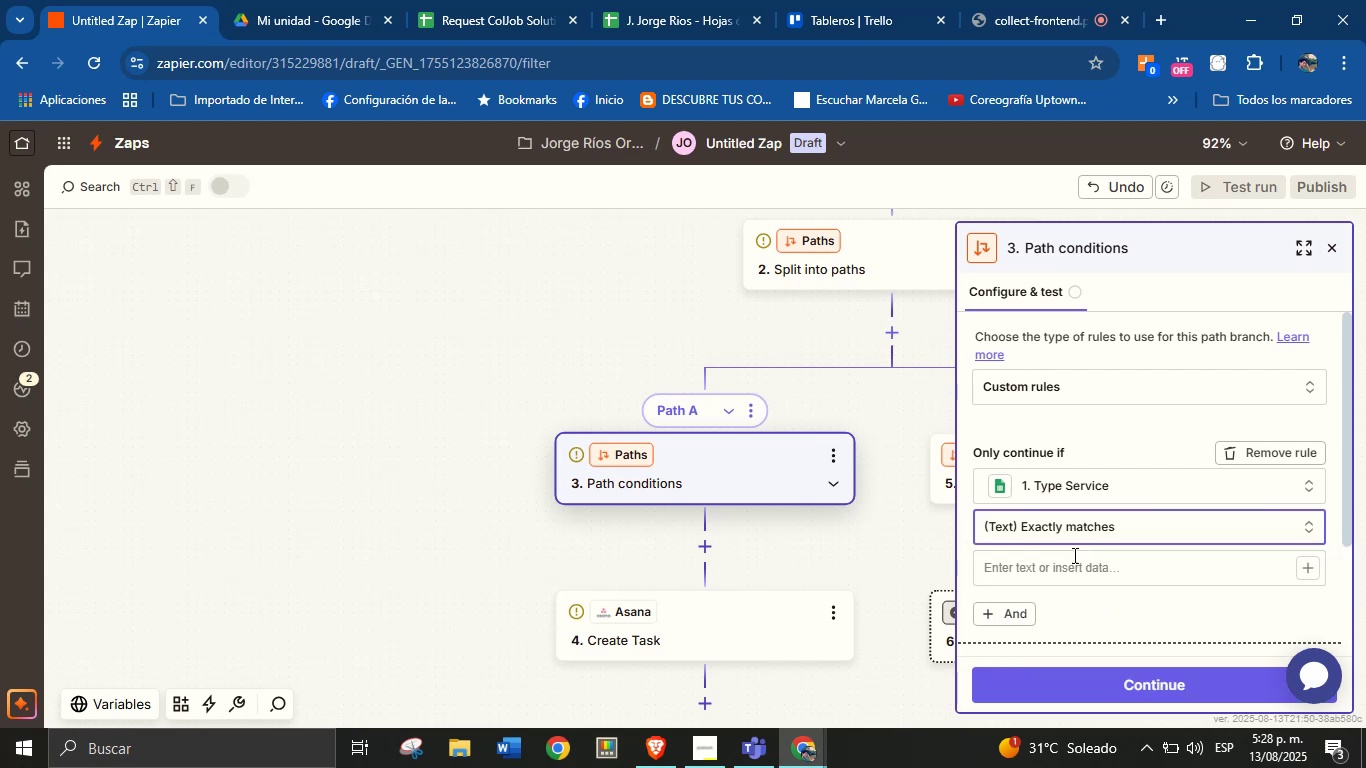 
left_click([1072, 564])
 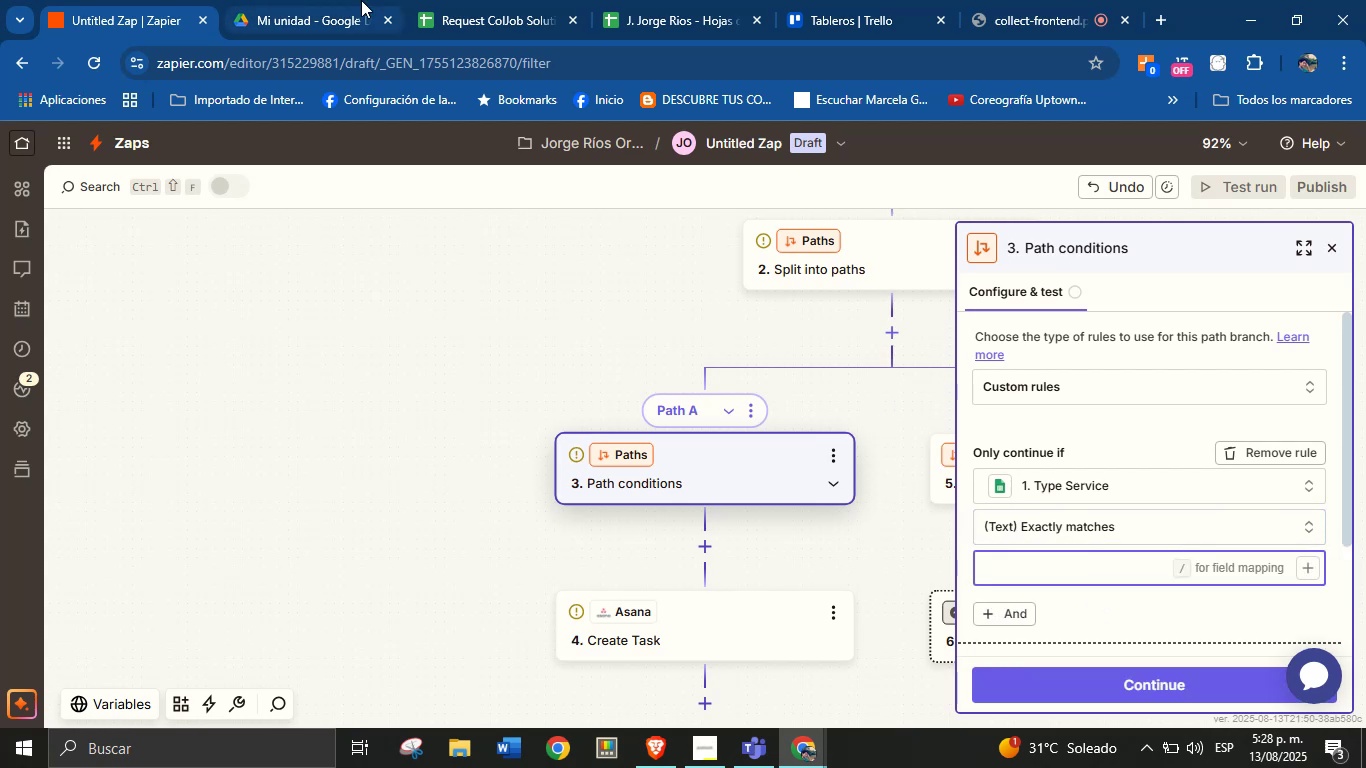 
mouse_move([424, 19])
 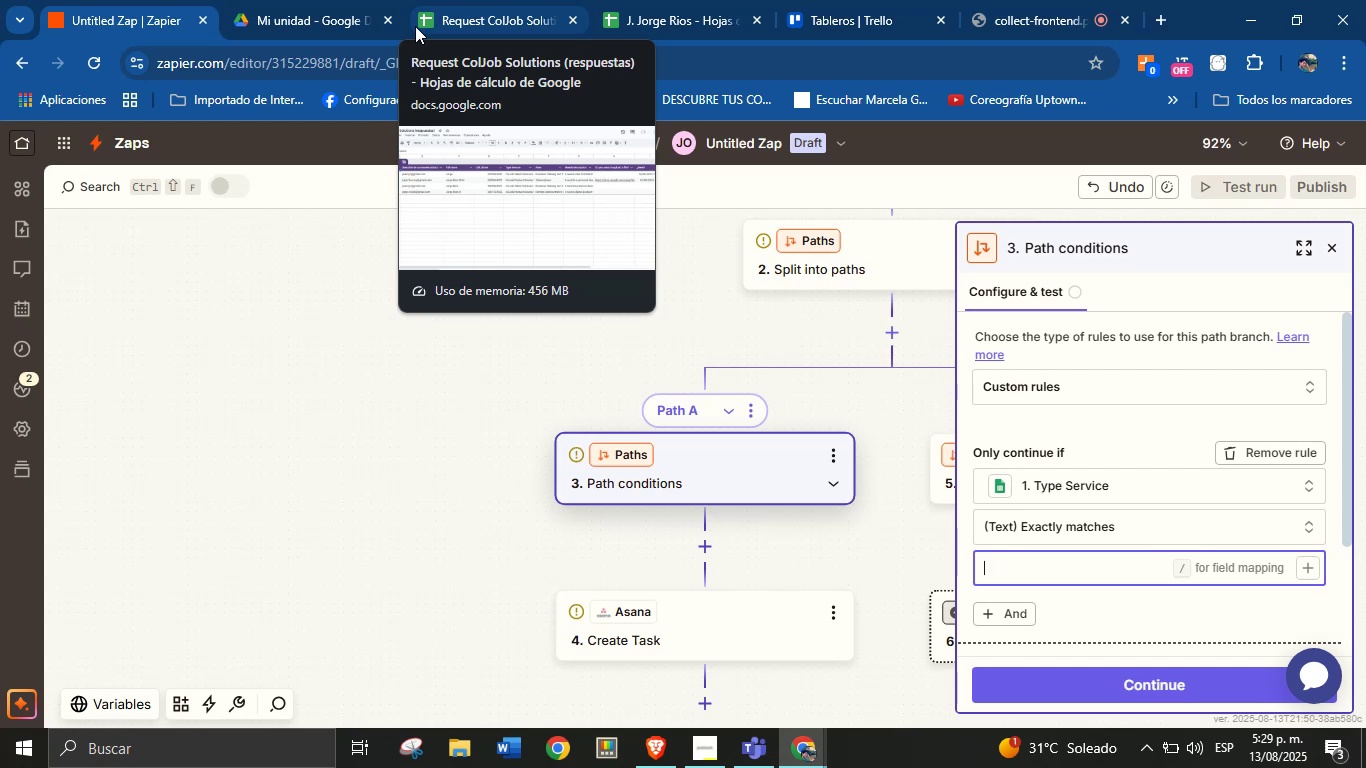 
wait(20.03)
 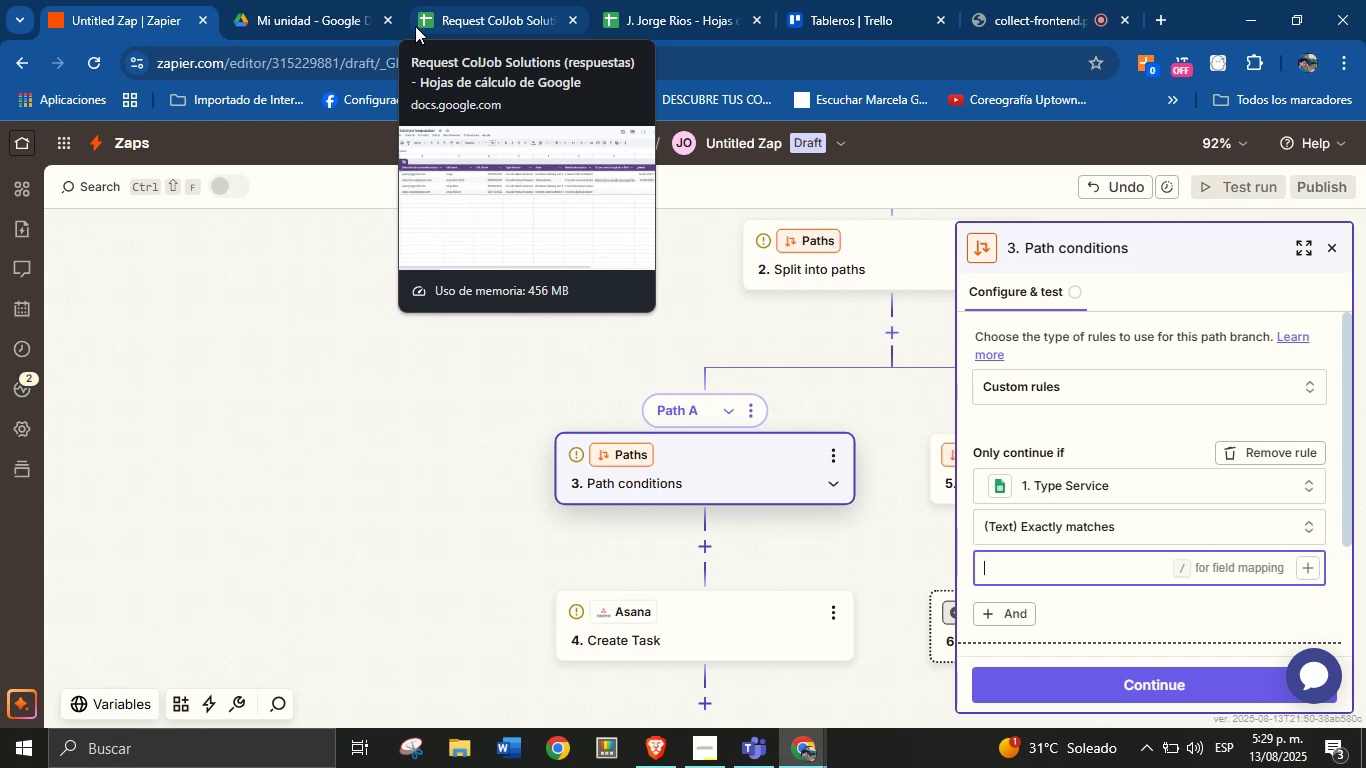 
mouse_move([397, 50])
 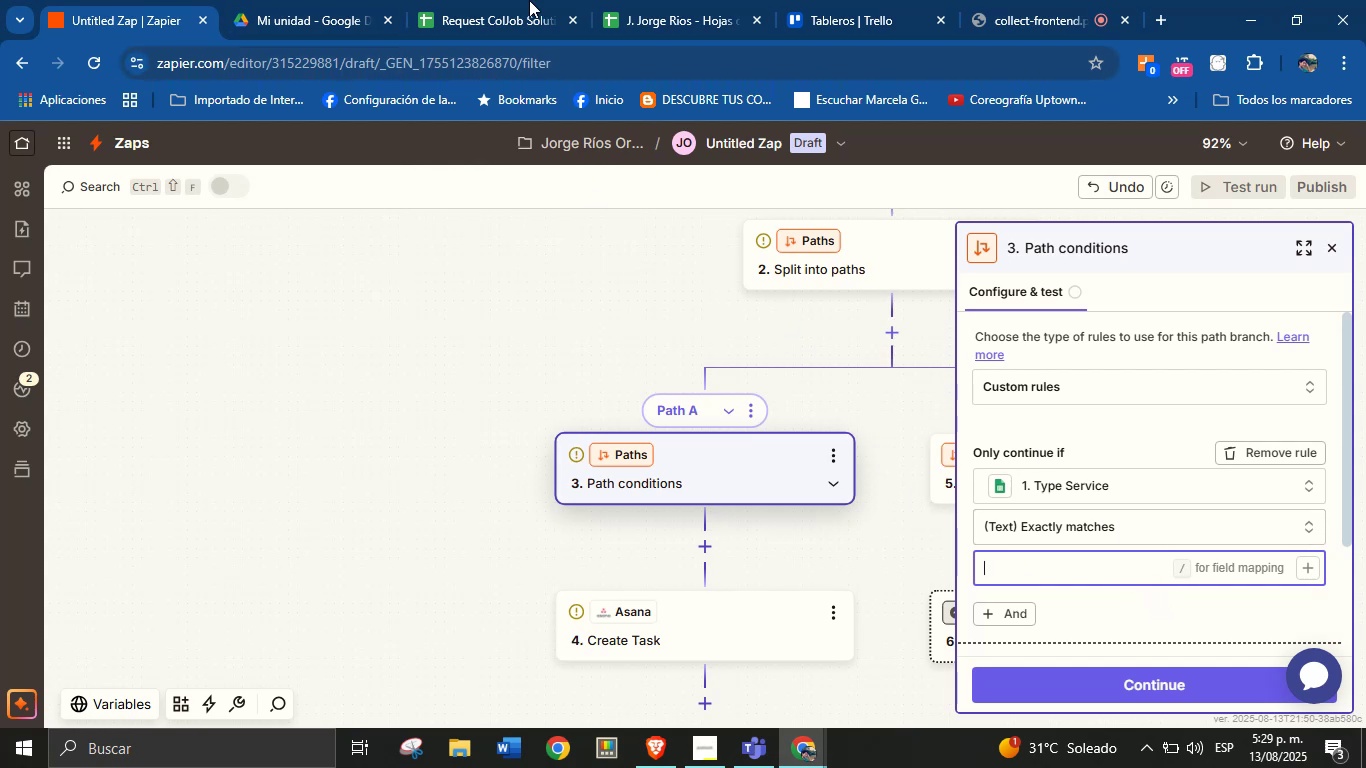 
left_click([506, 0])
 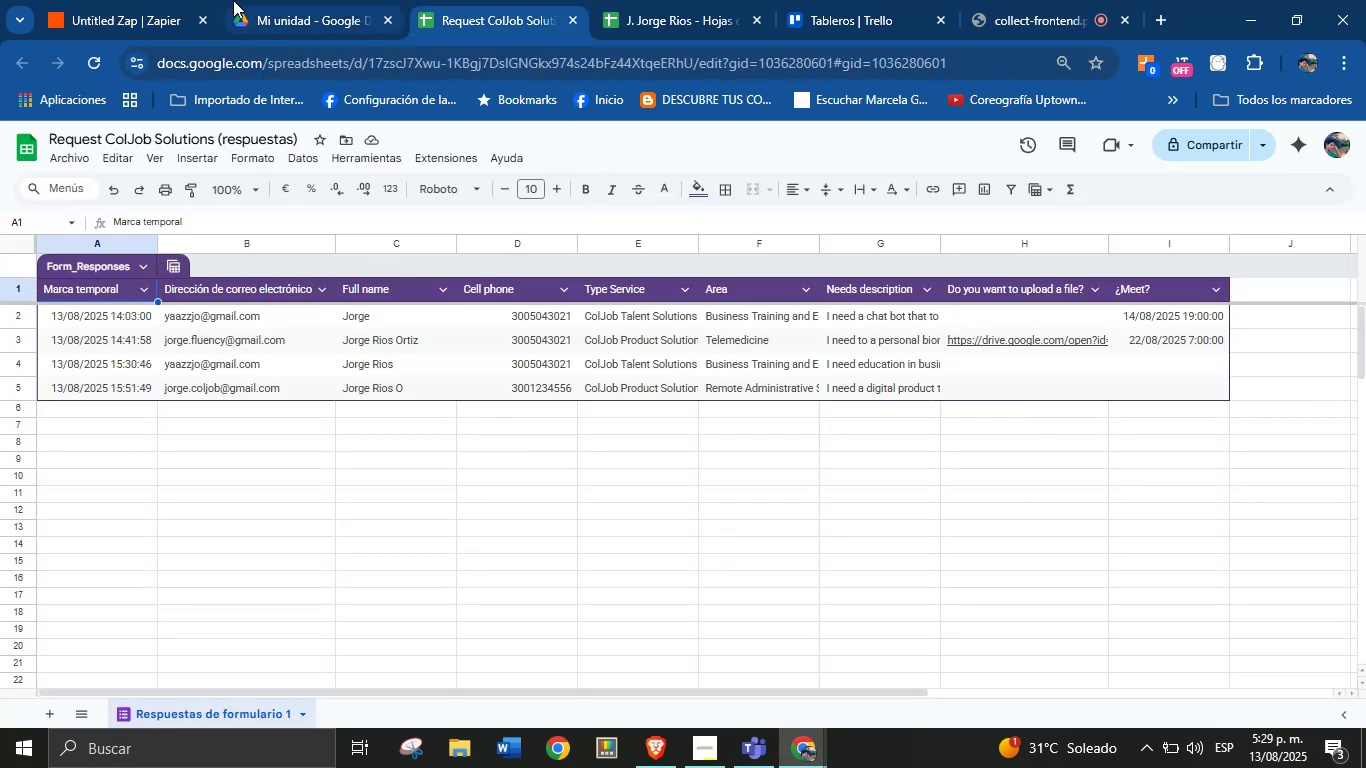 
left_click([156, 0])
 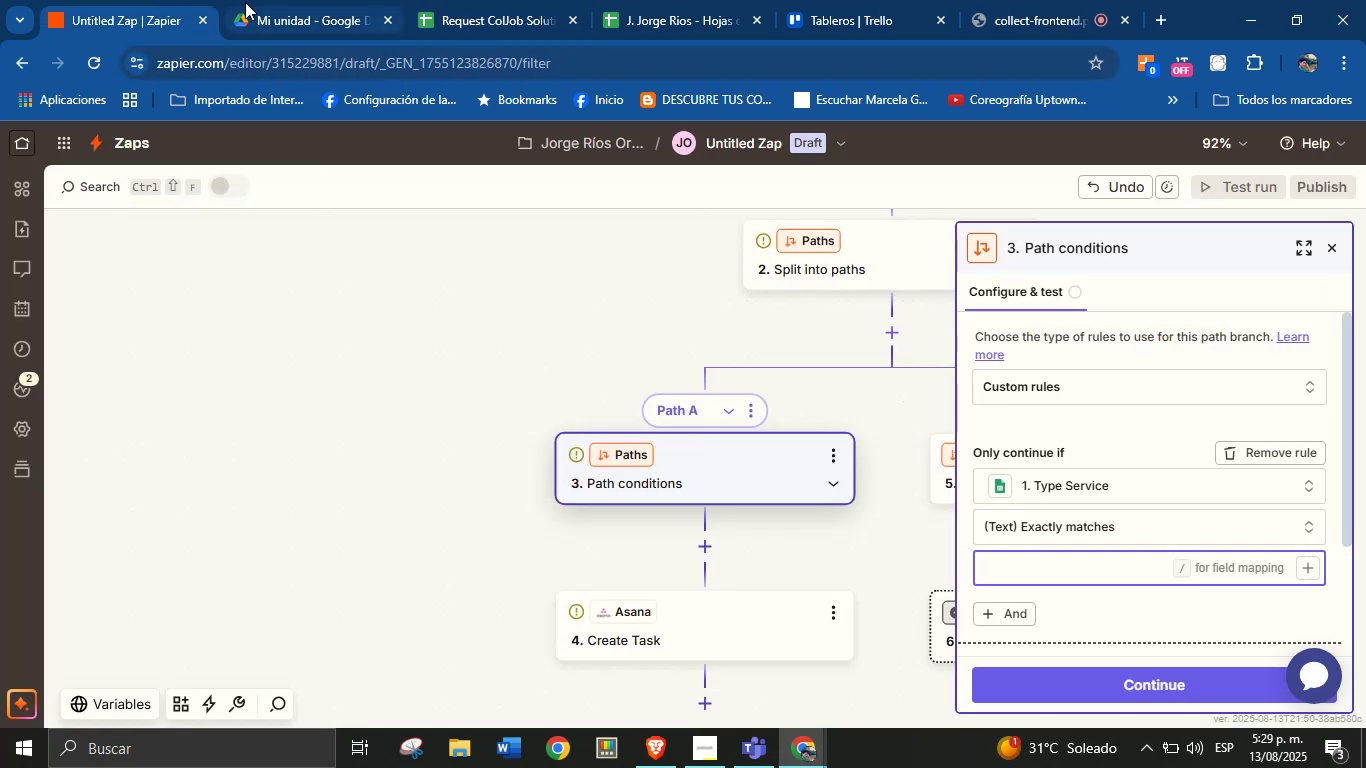 
mouse_move([399, 6])
 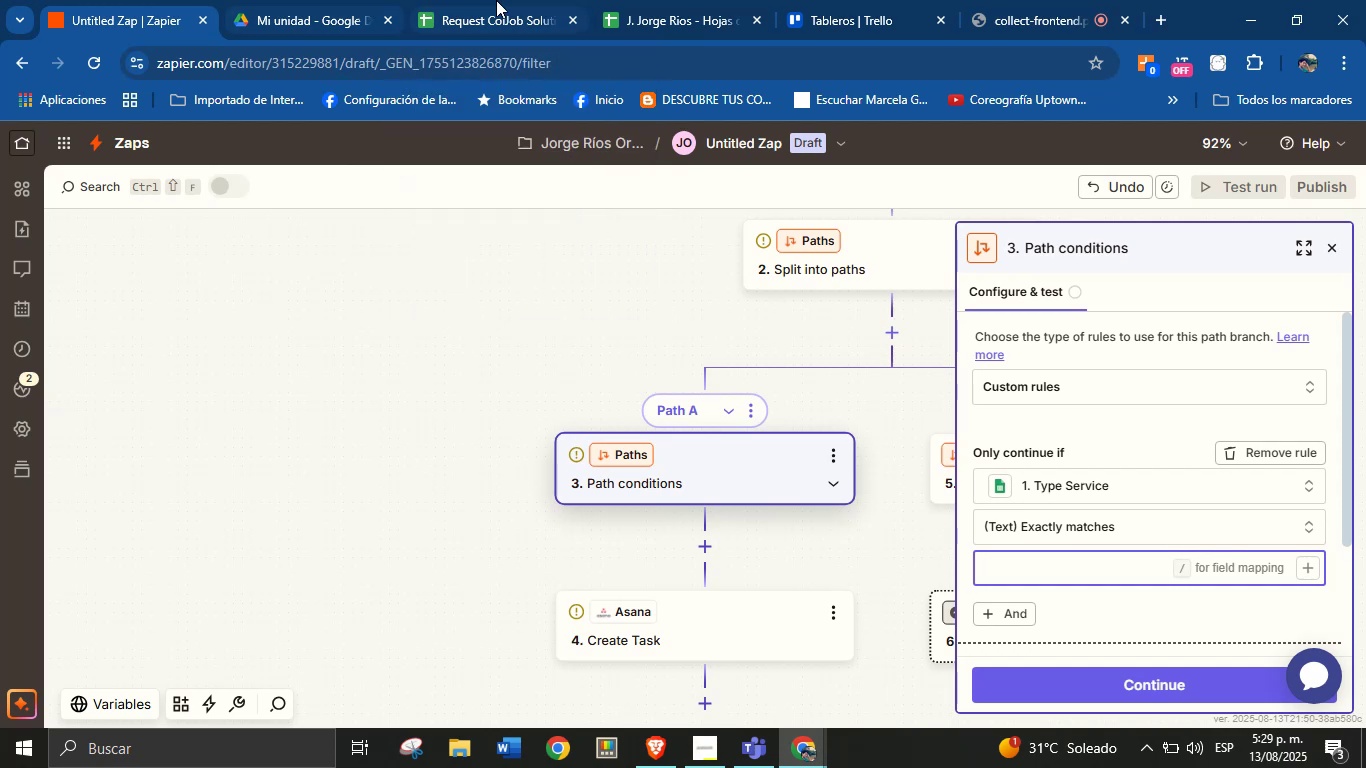 
mouse_move([517, 21])
 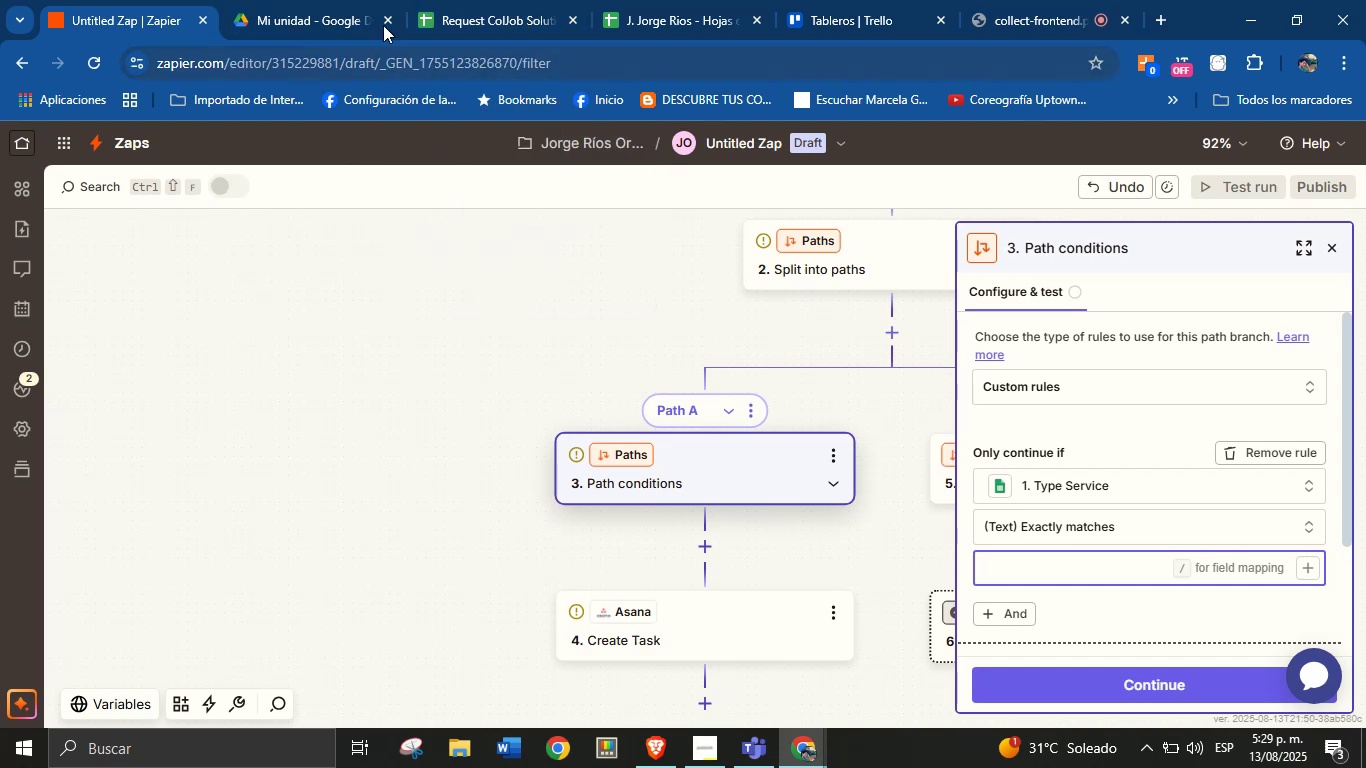 
key(Meta+V)
 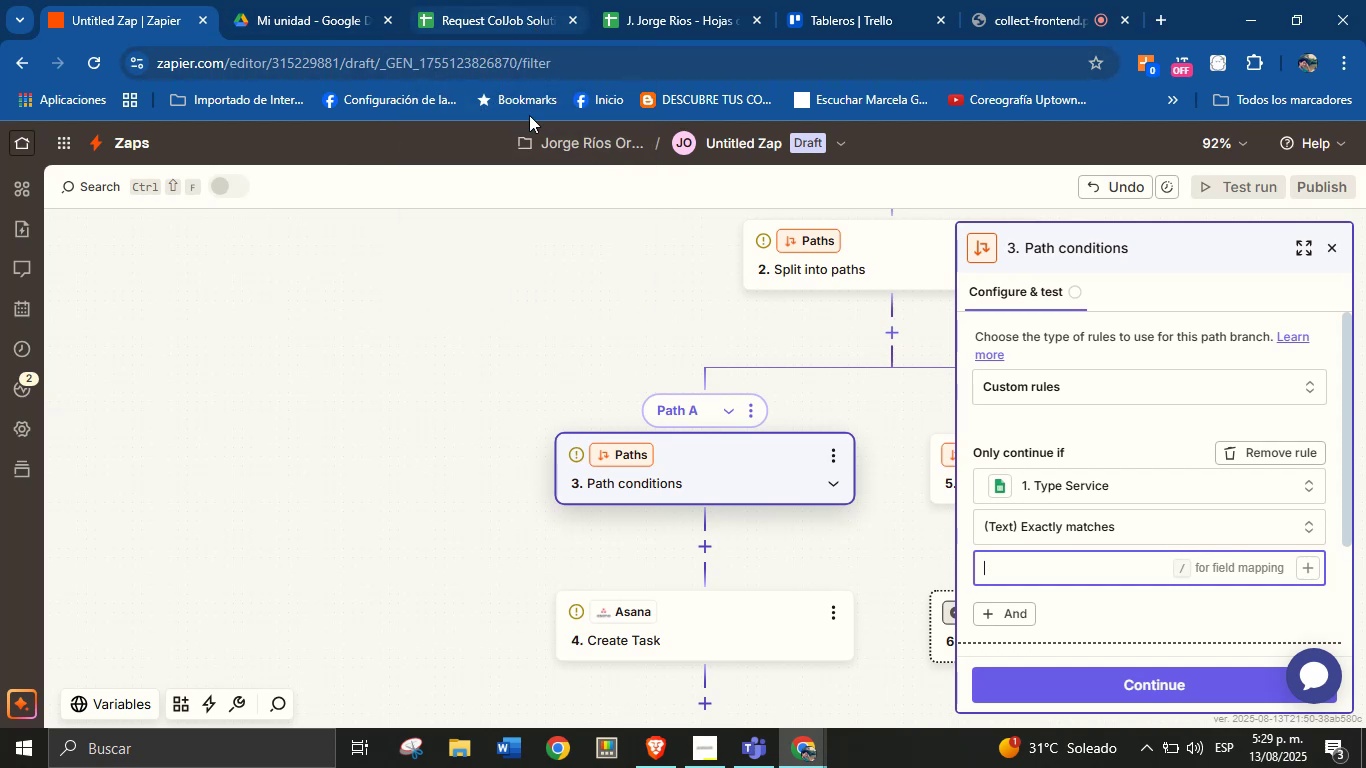 
scroll: coordinate [375, 372], scroll_direction: up, amount: 1.0
 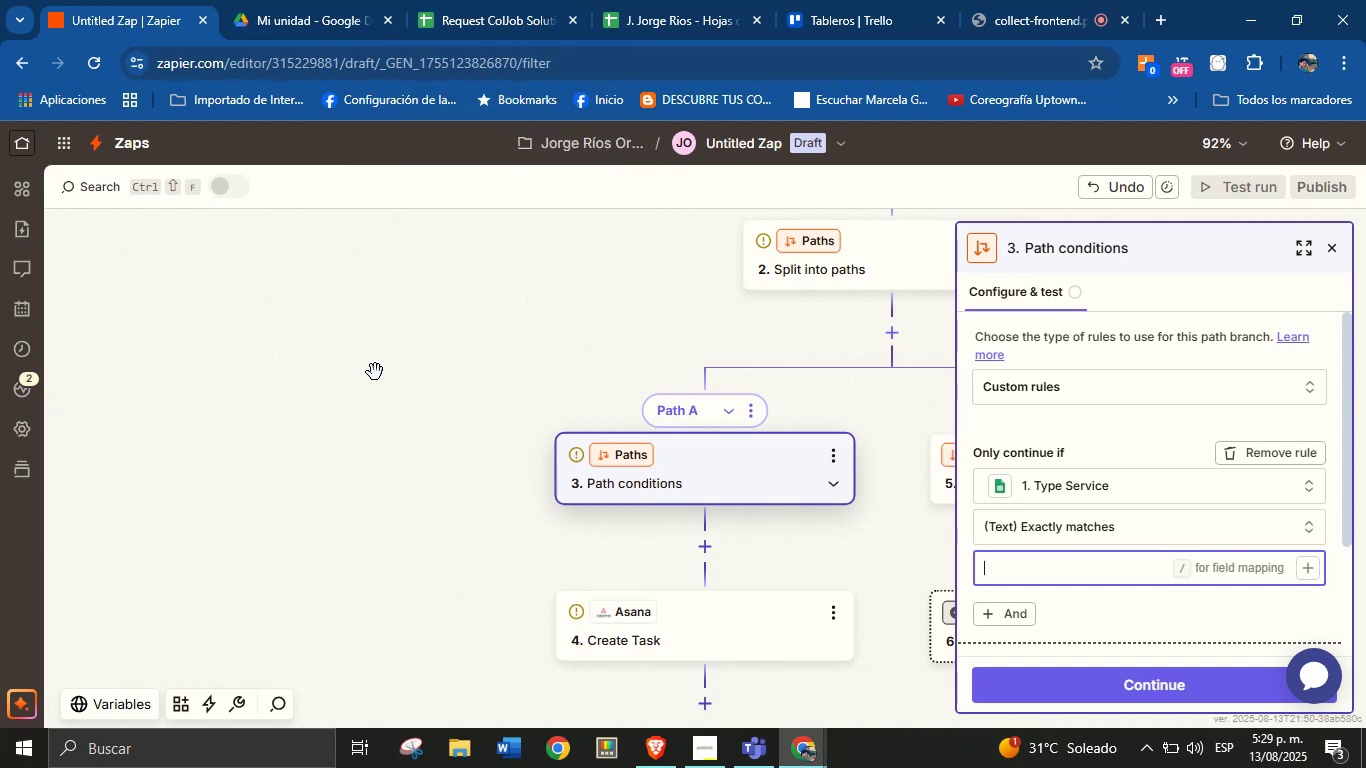 
left_click([375, 372])
 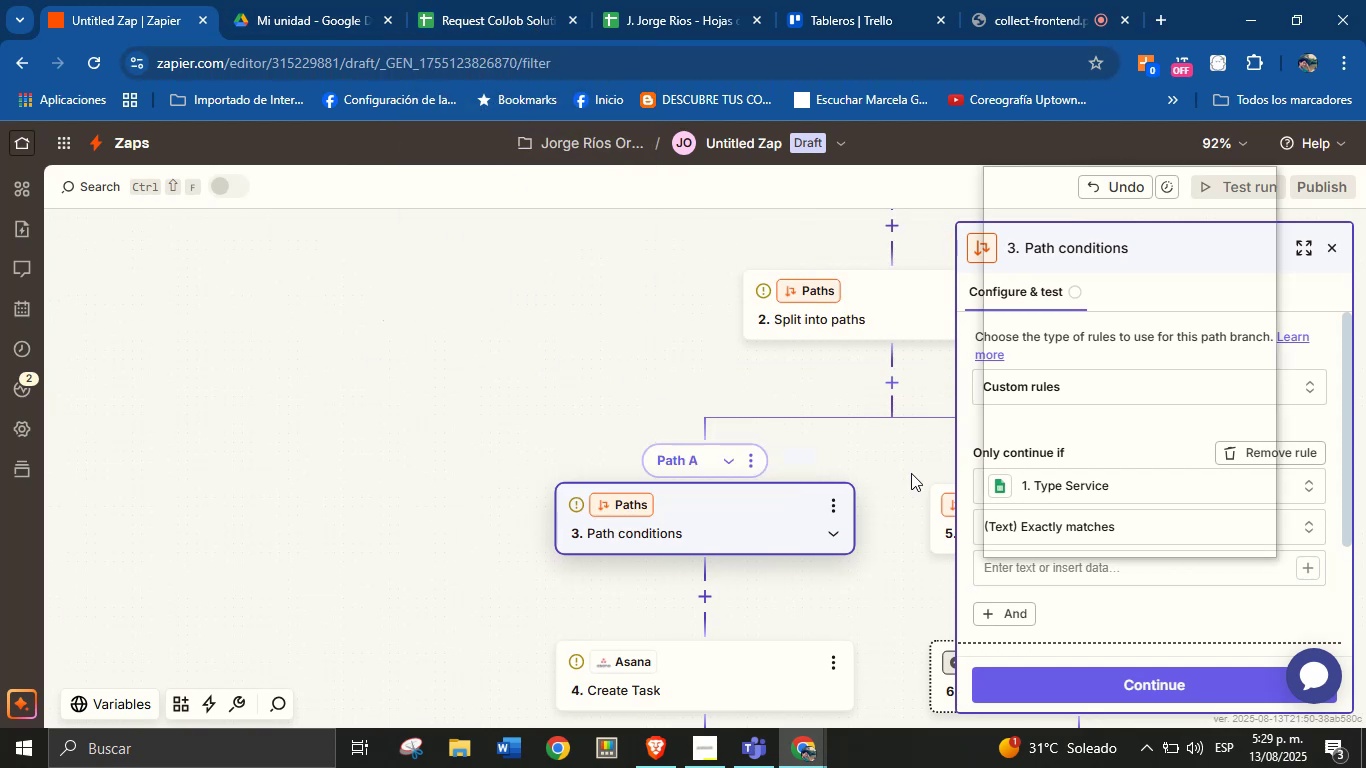 
left_click_drag(start_coordinate=[942, 511], to_coordinate=[942, 518])
 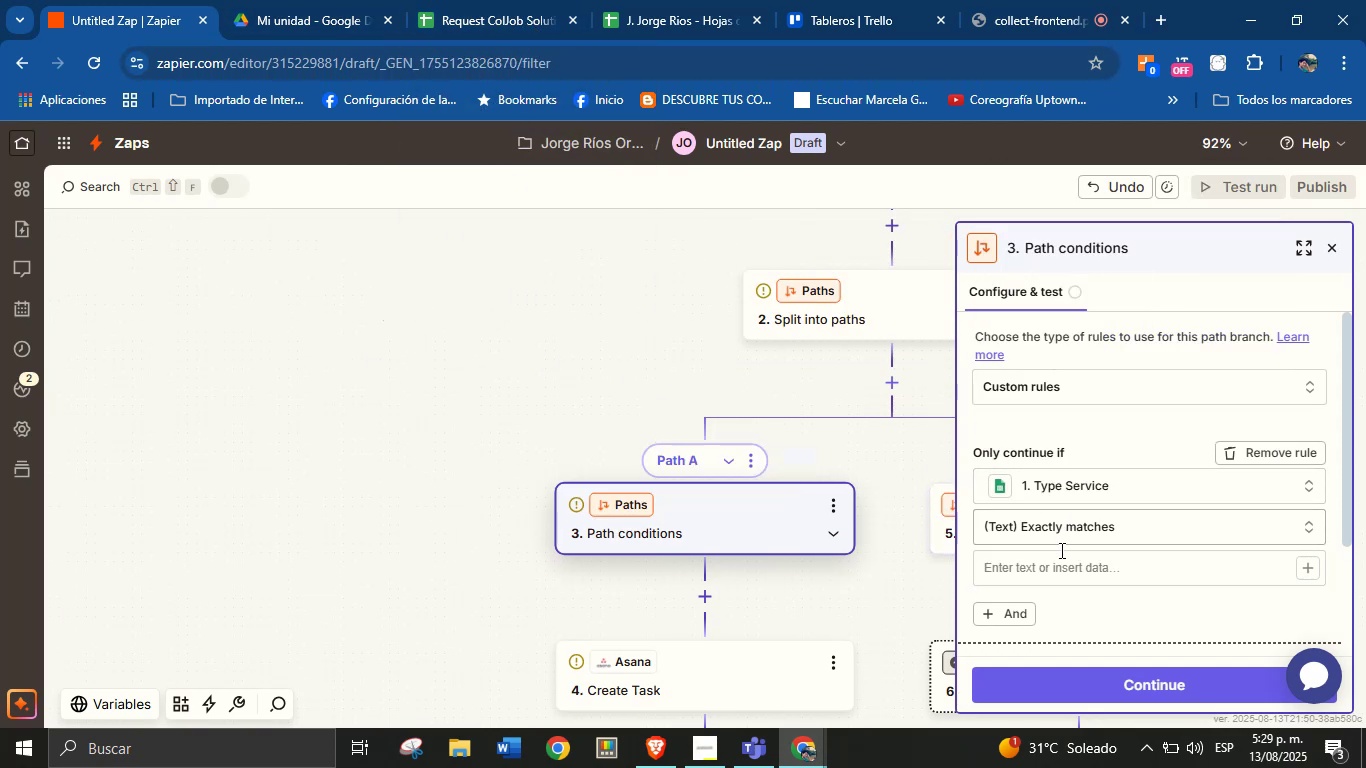 
left_click([1059, 557])
 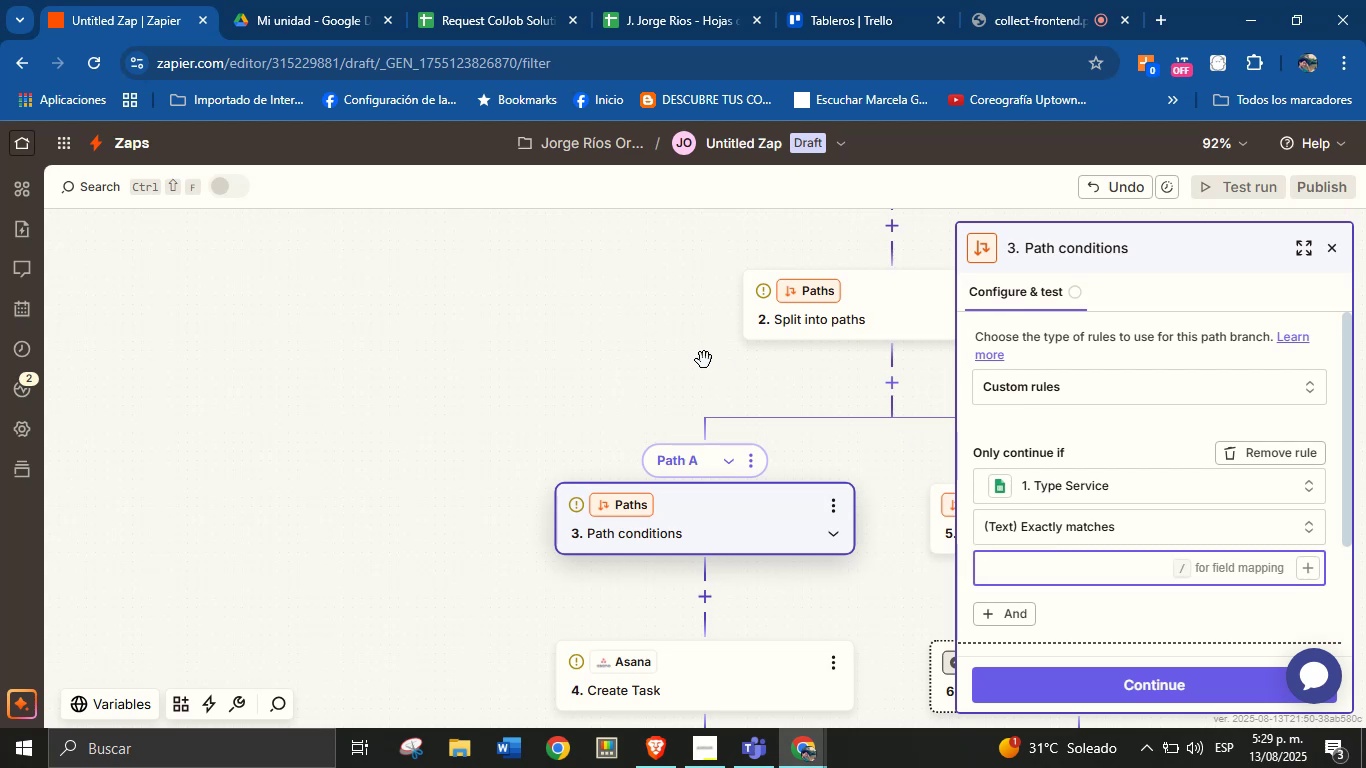 
scroll: coordinate [653, 392], scroll_direction: down, amount: 1.0
 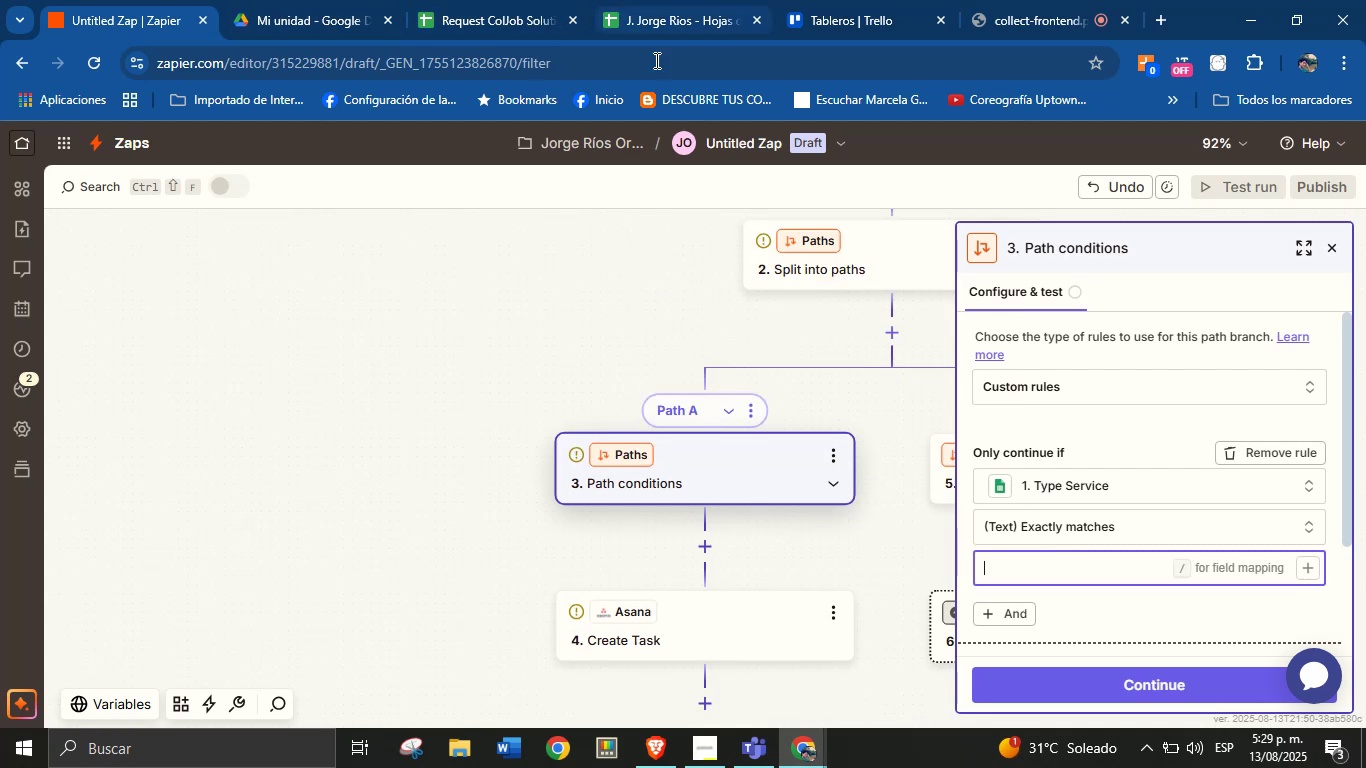 
wait(5.74)
 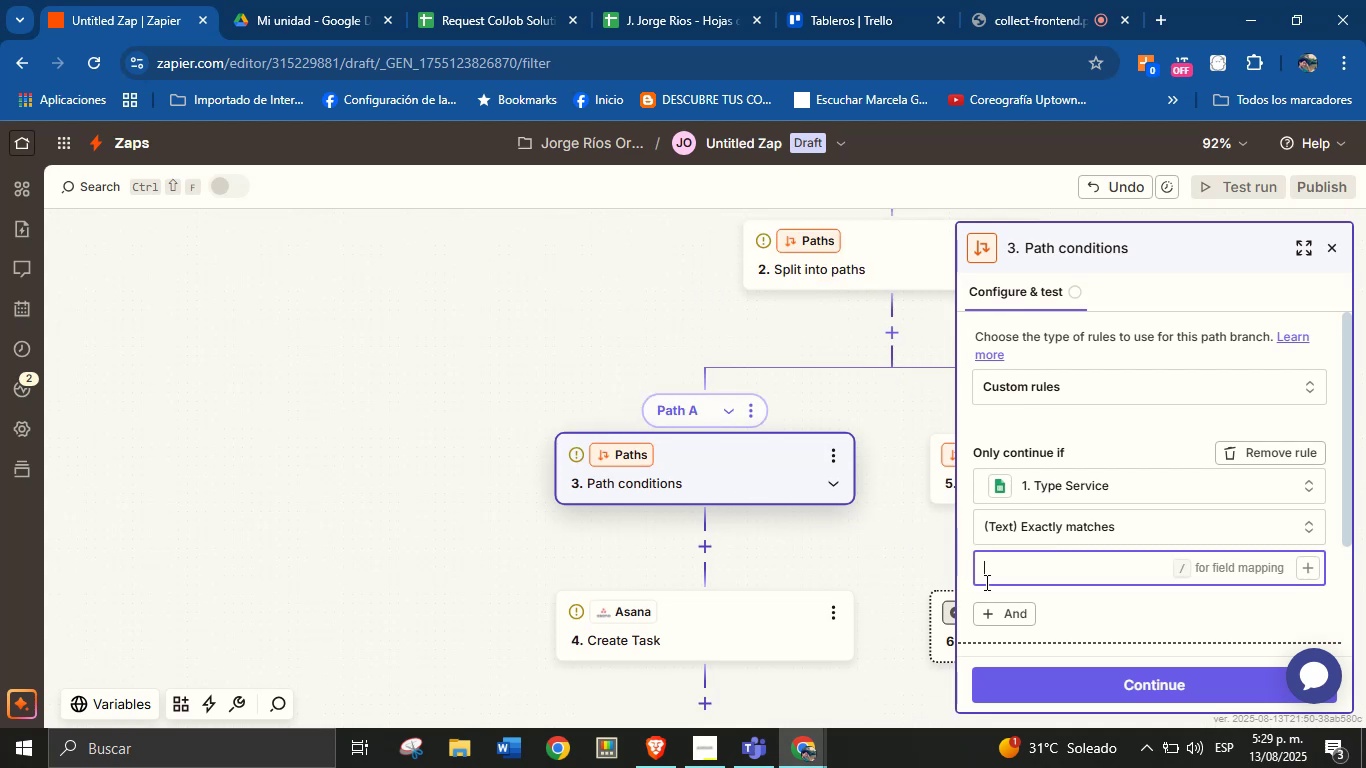 
left_click([524, 0])
 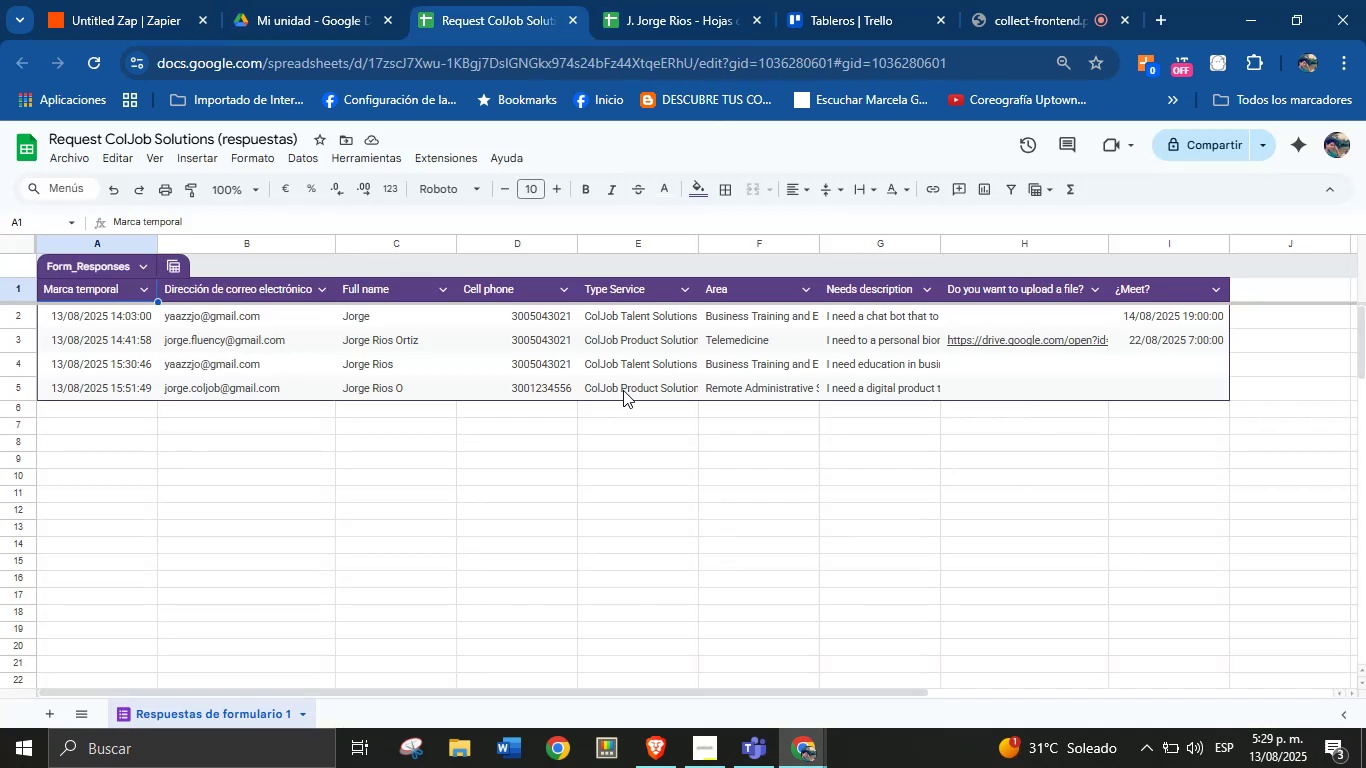 
left_click([629, 389])
 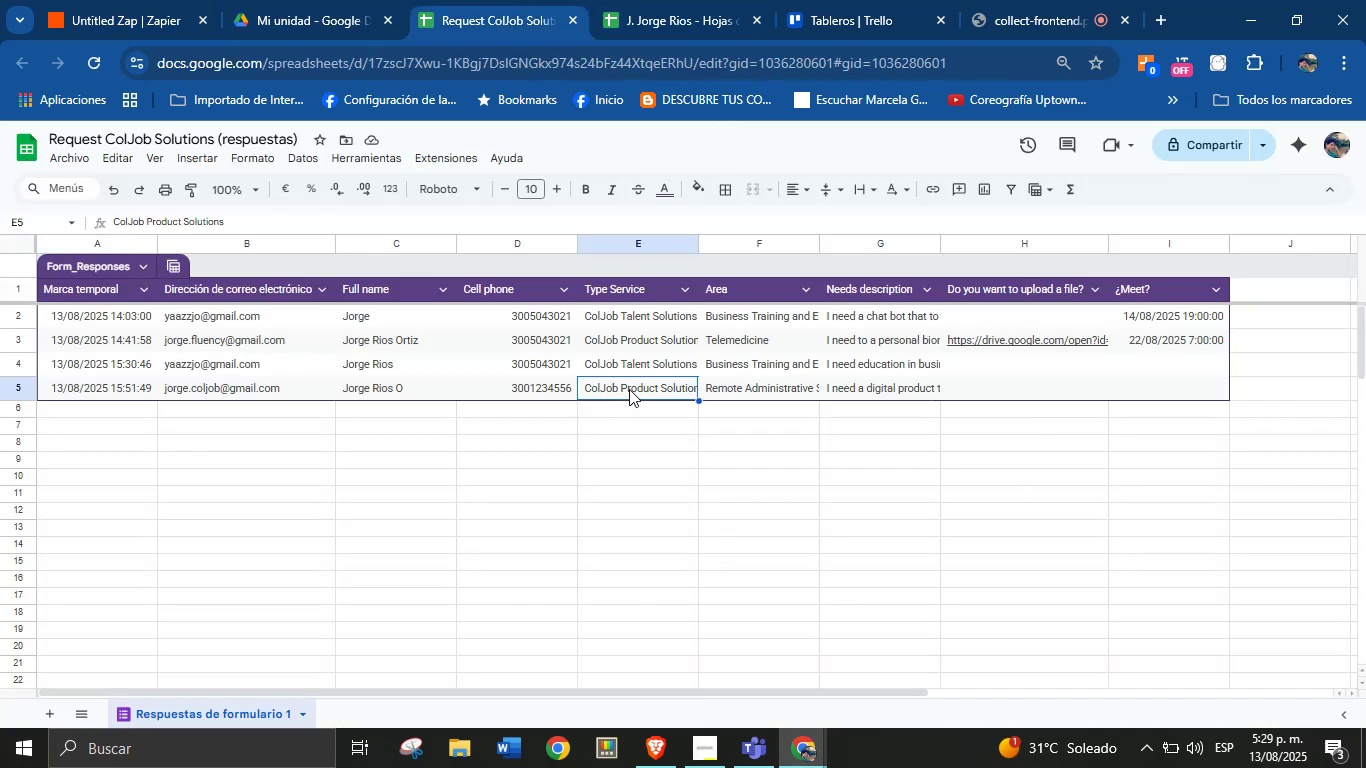 
key(Control+C)
 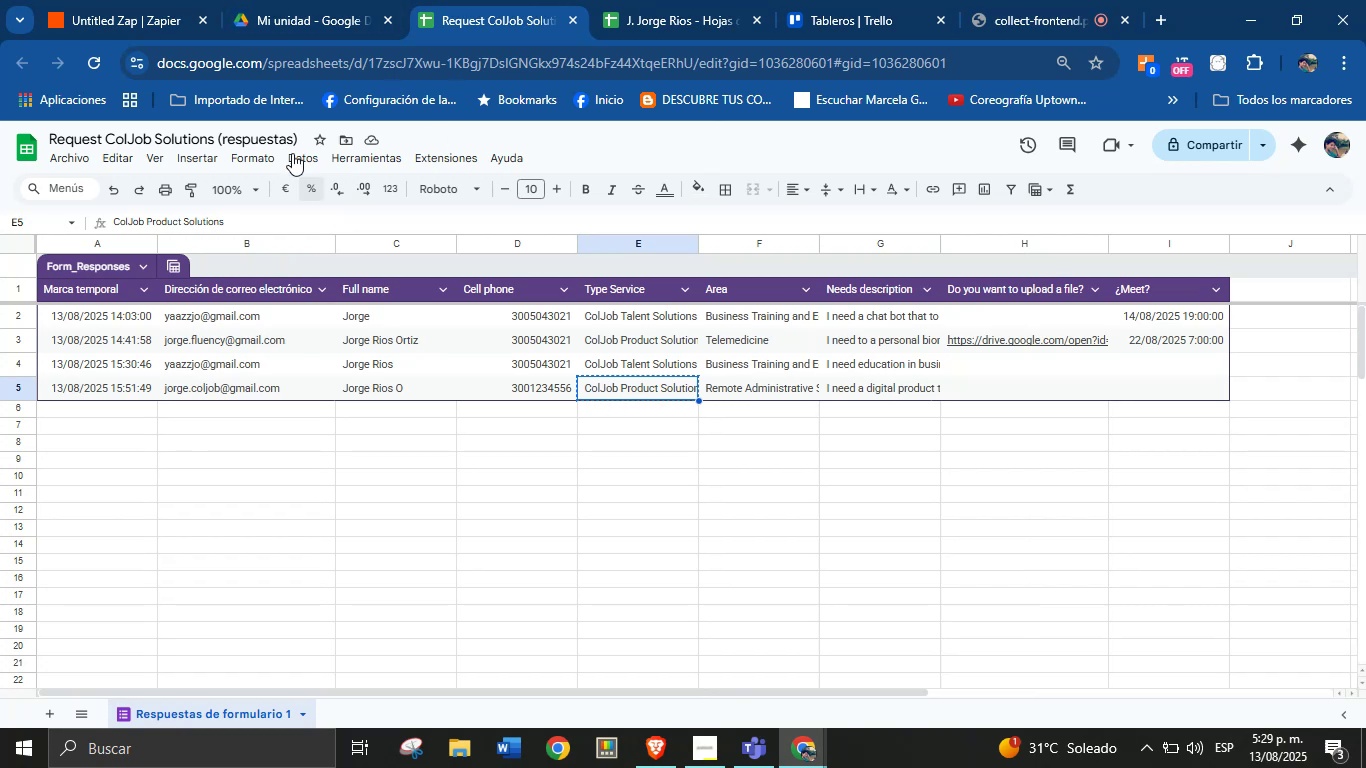 
left_click([137, 0])
 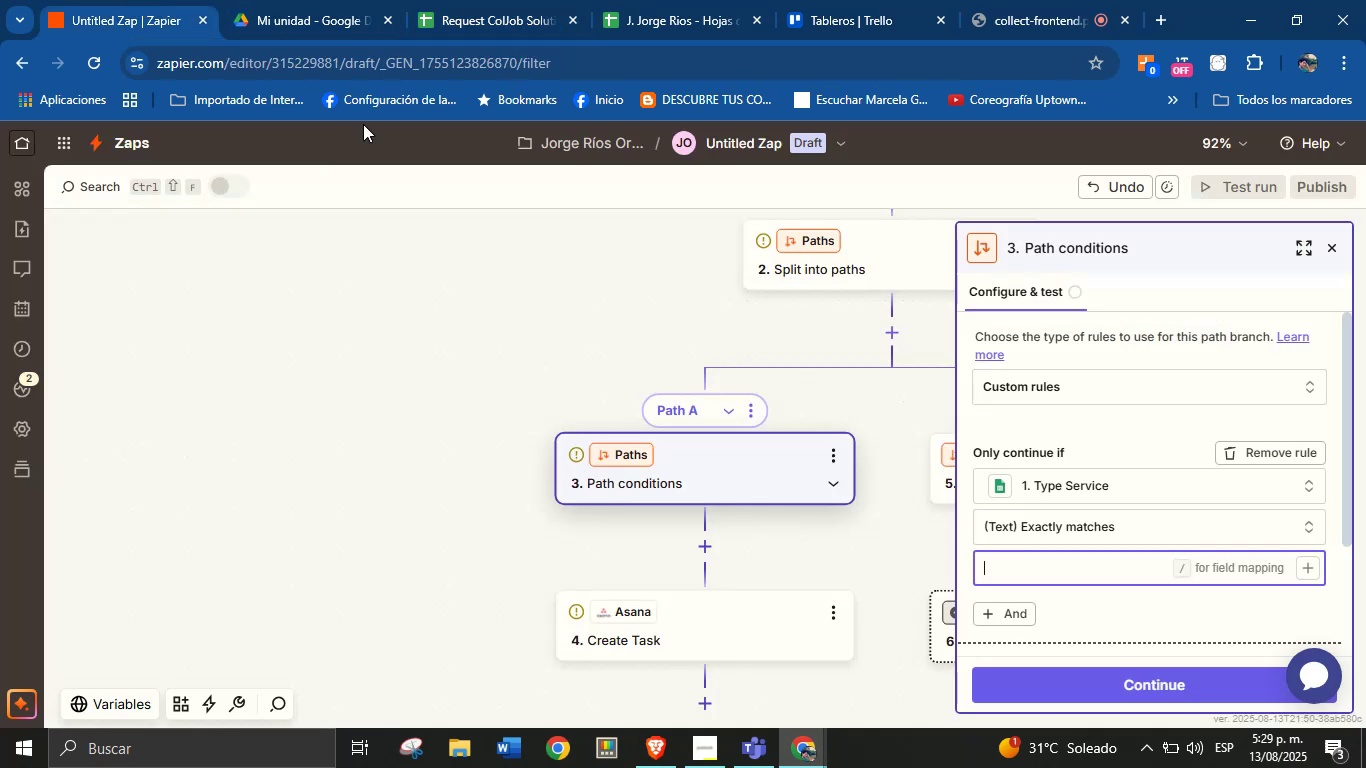 
key(Control+V)
 